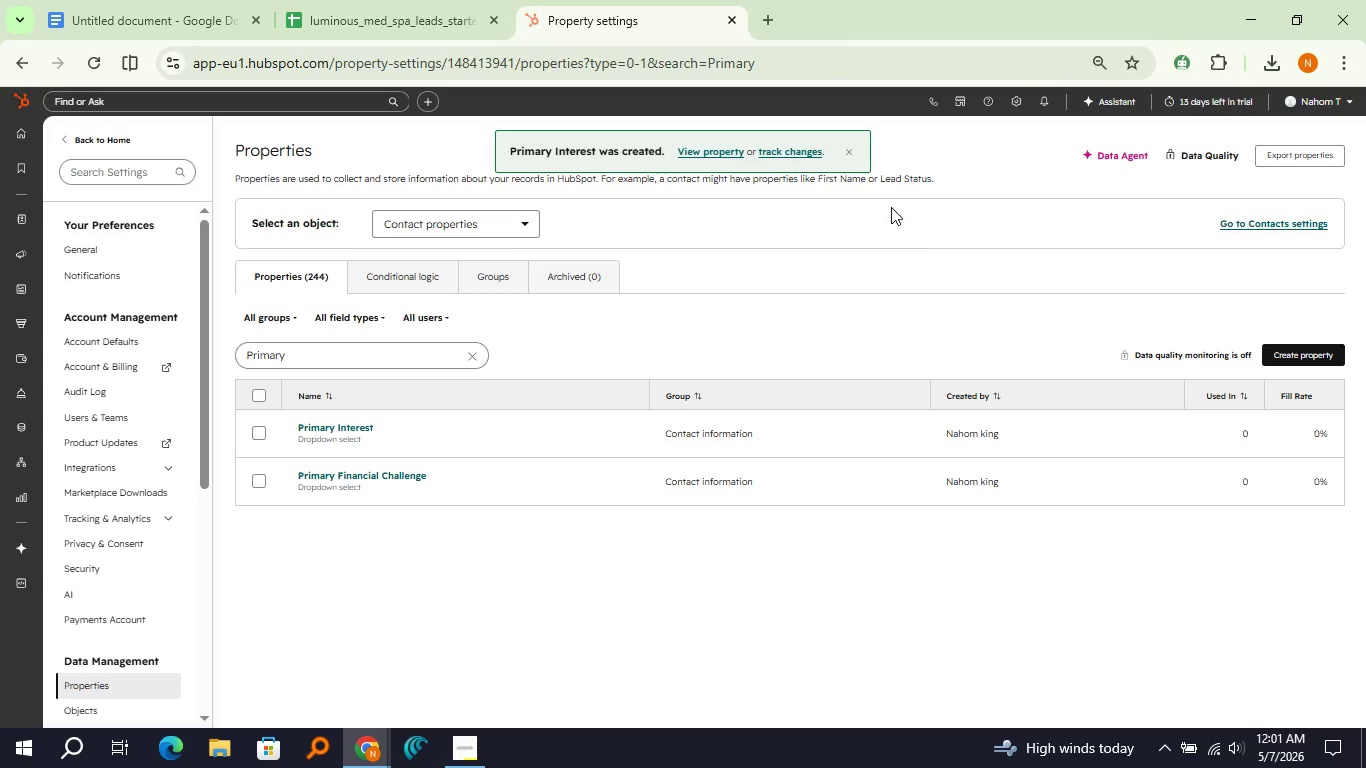 
left_click([844, 154])
 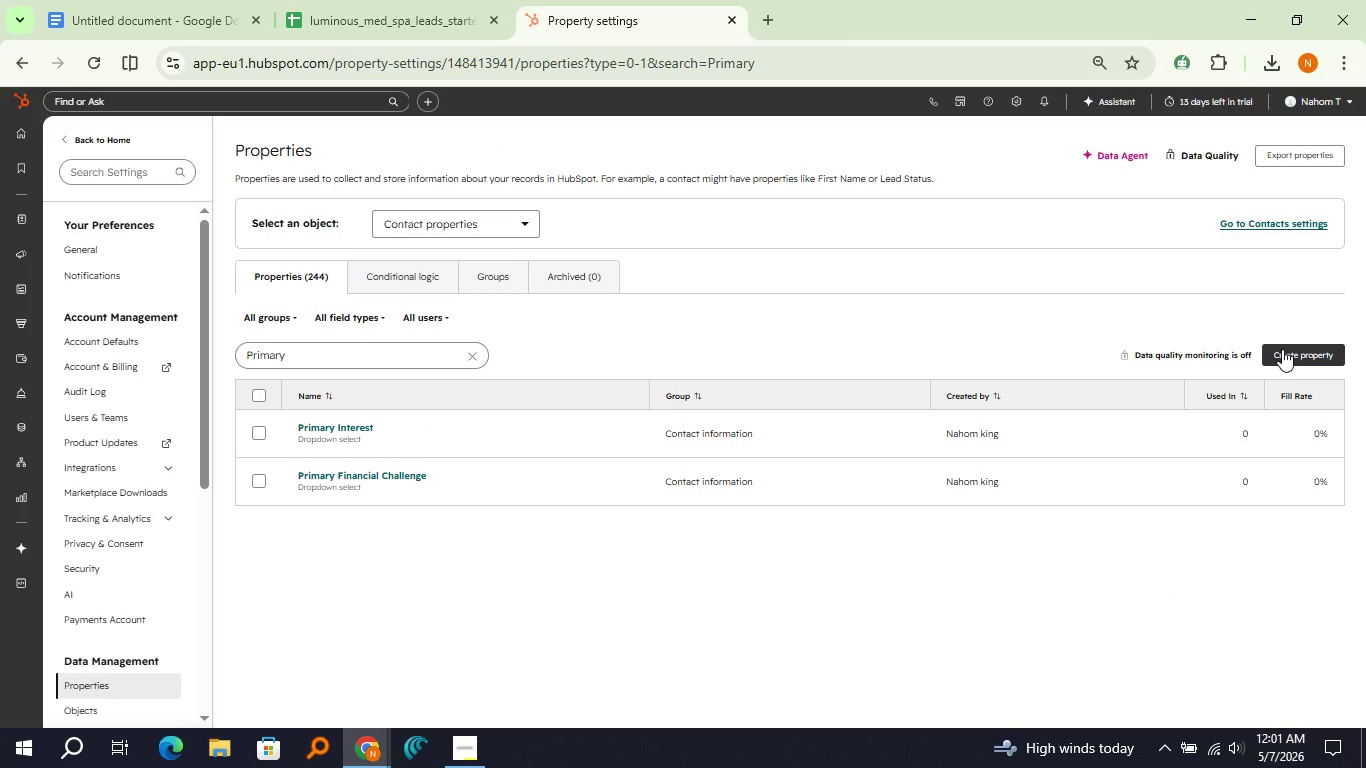 
wait(9.17)
 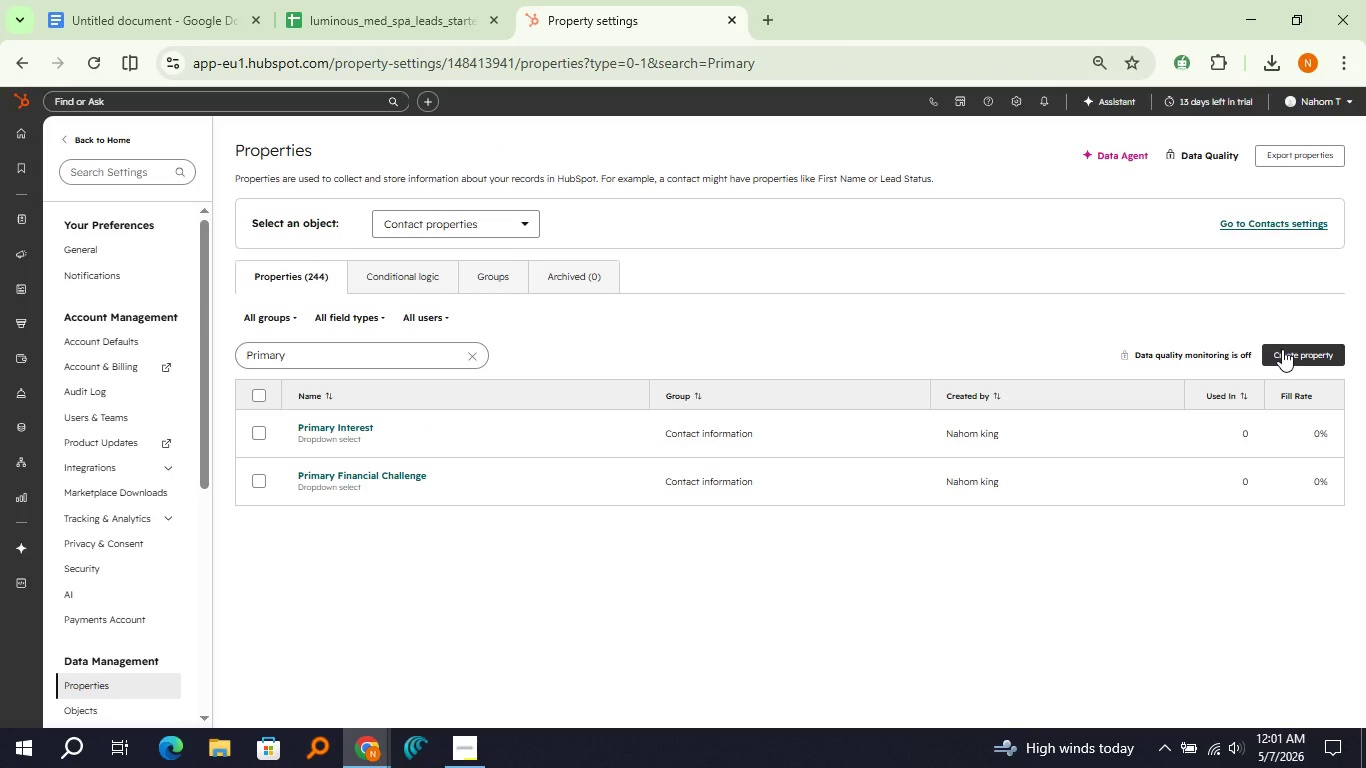 
left_click([1282, 349])
 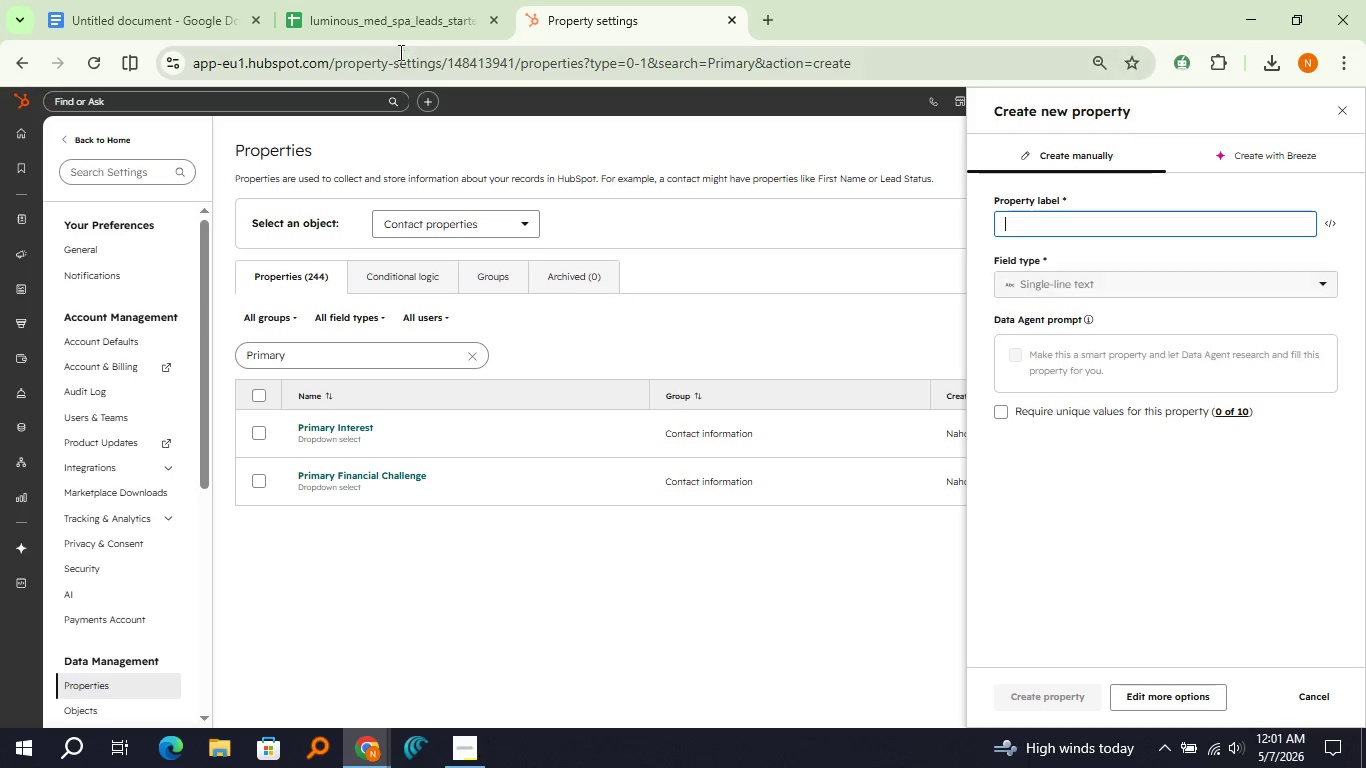 
left_click([391, 18])
 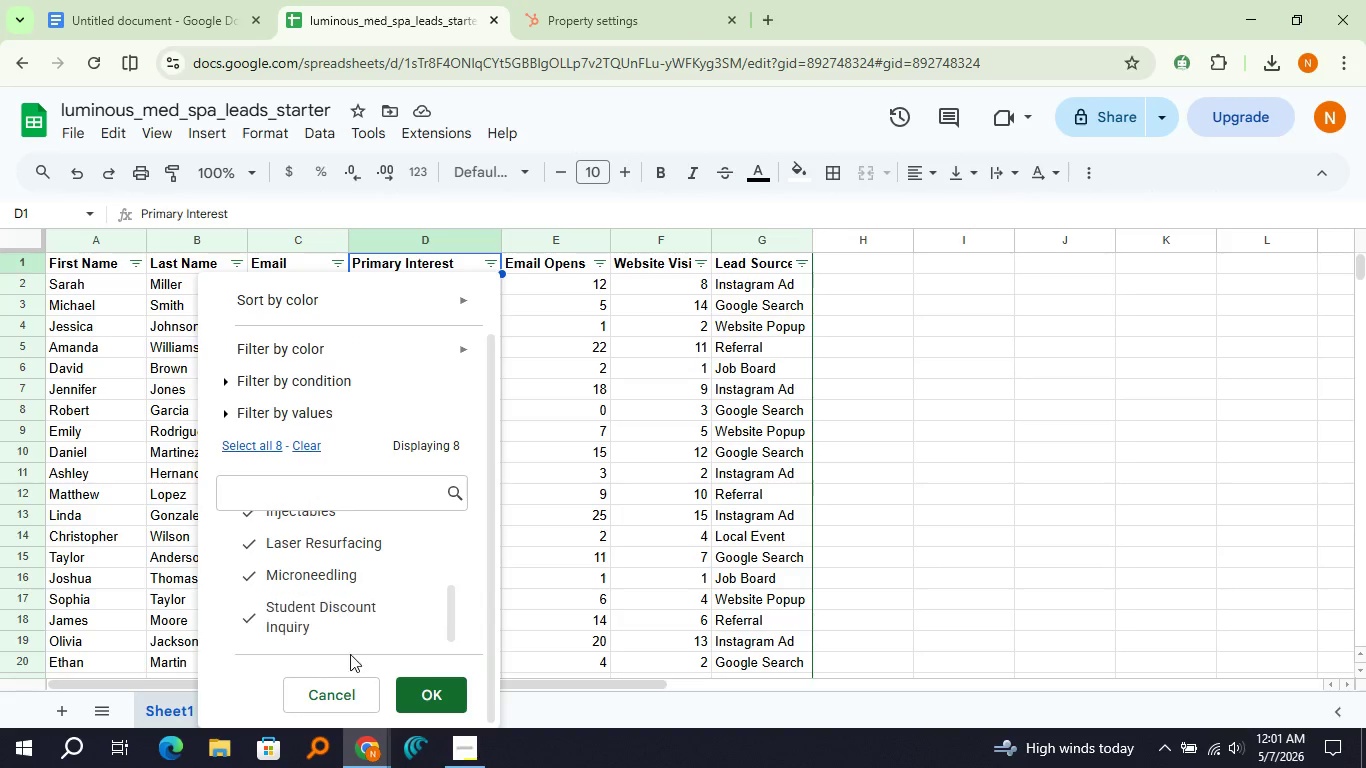 
left_click([345, 683])
 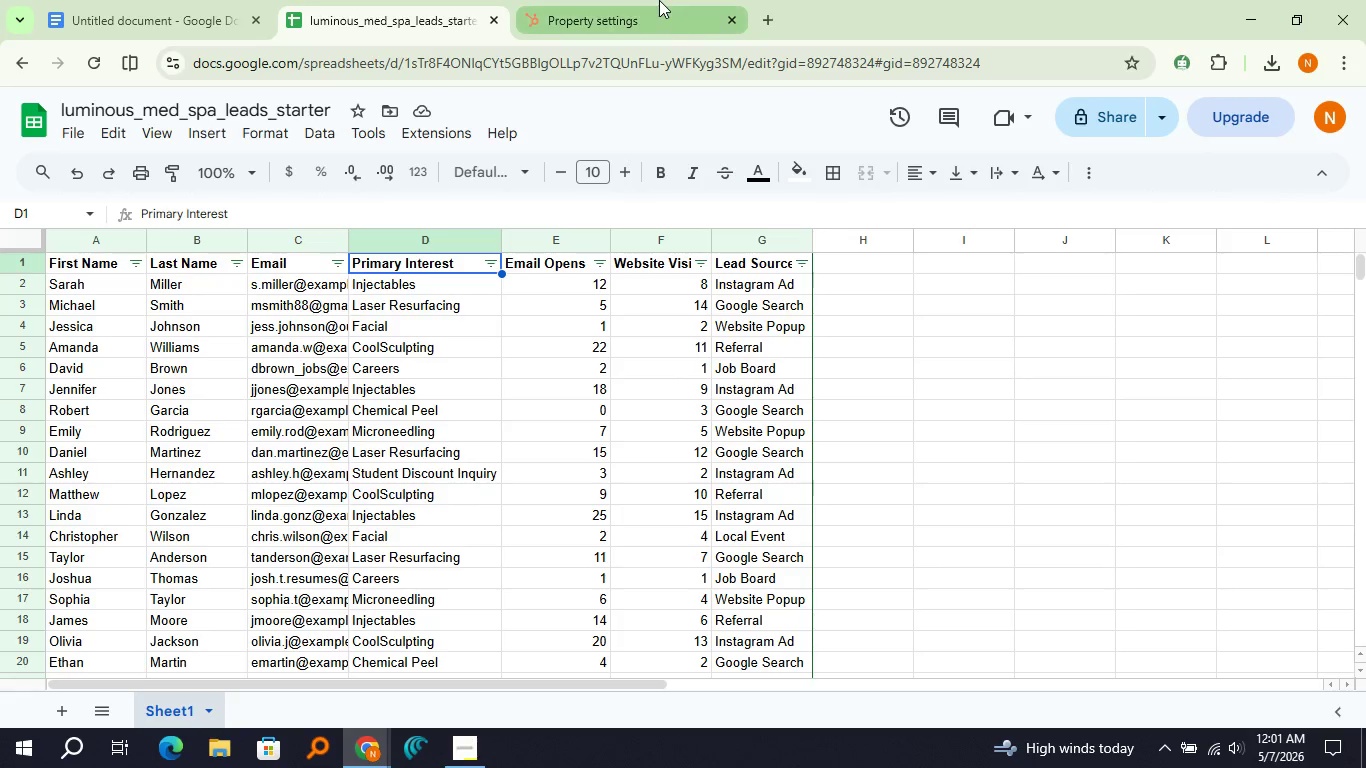 
left_click([659, 0])
 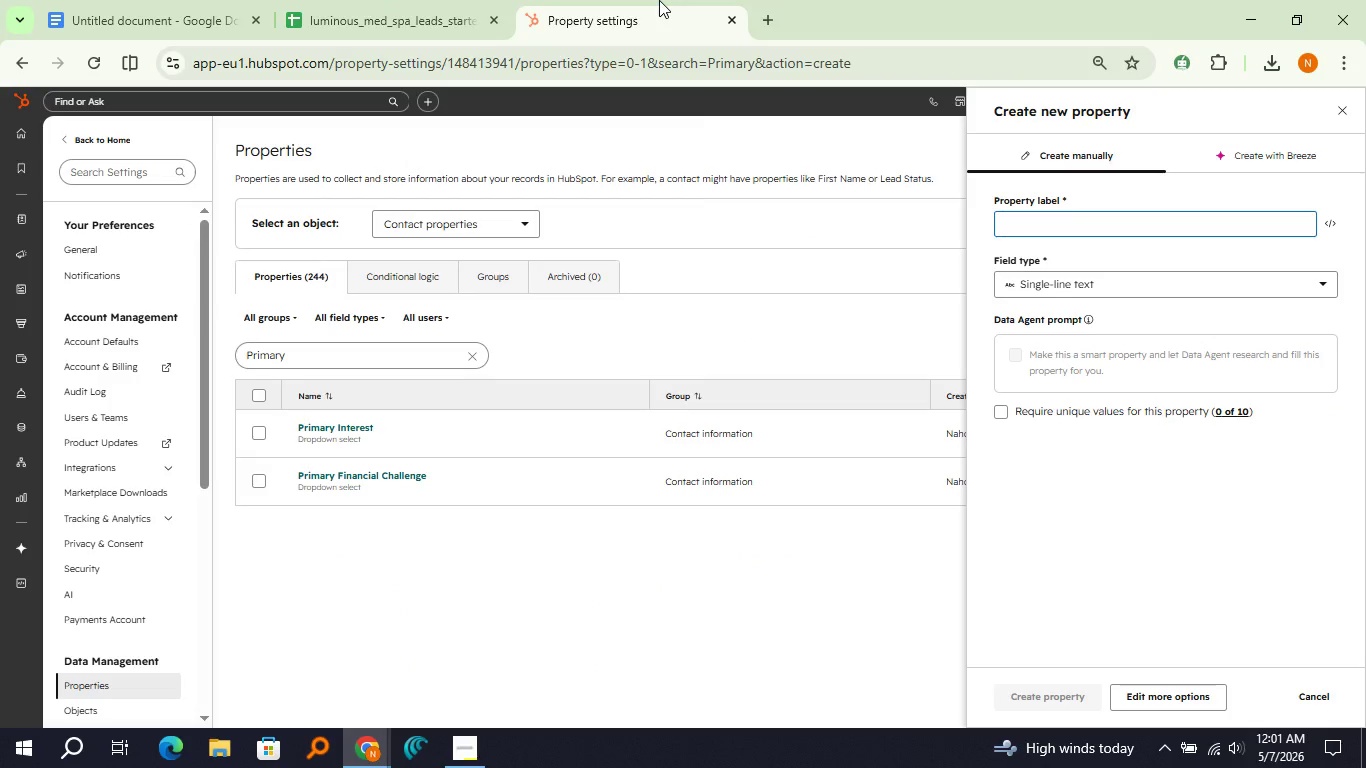 
type(Email Opens)
 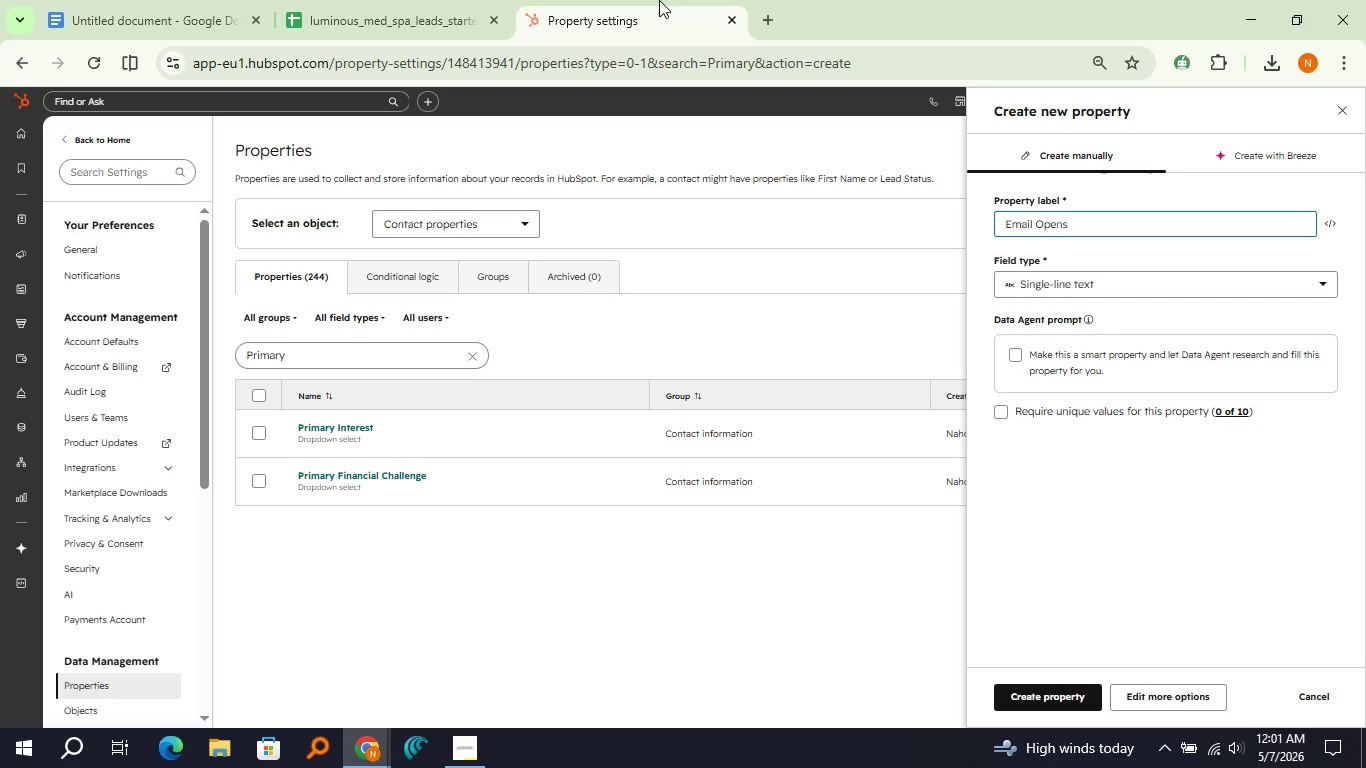 
left_click([1131, 285])
 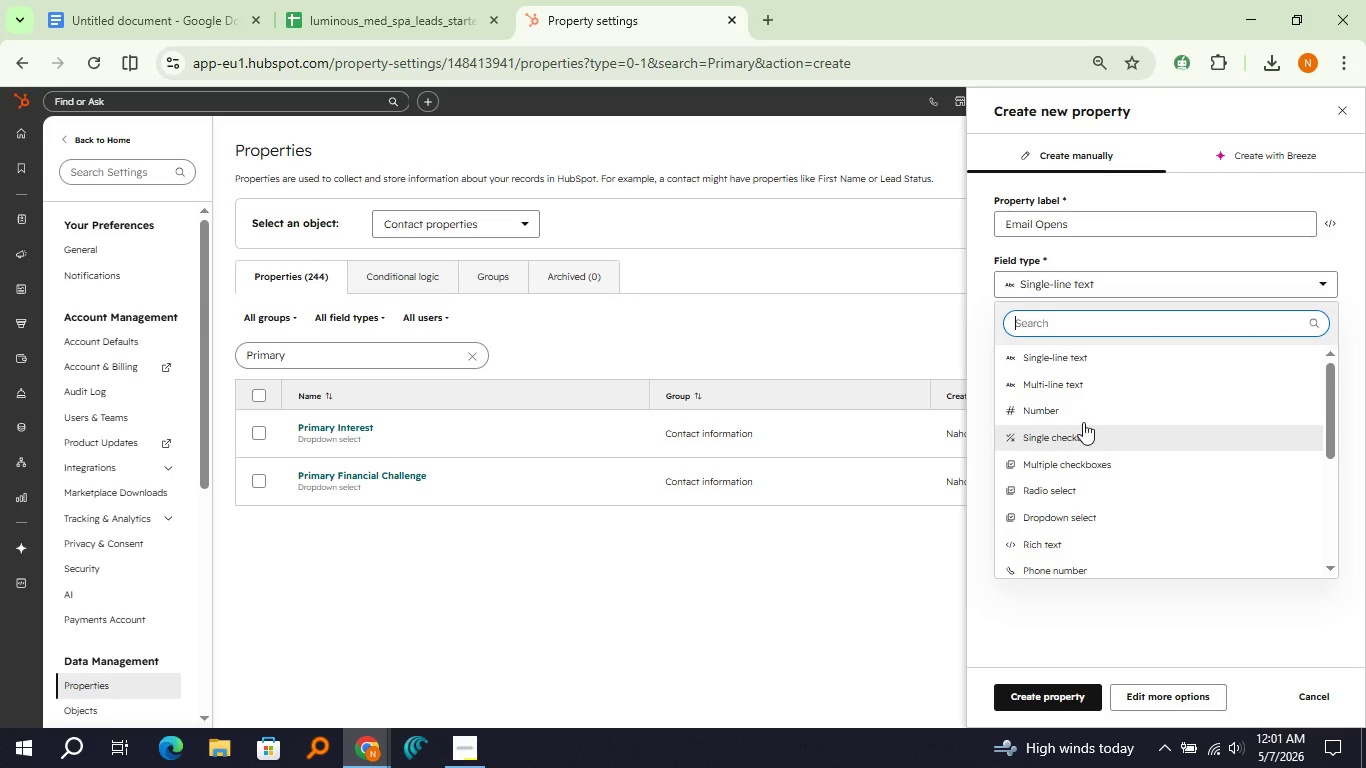 
left_click([1083, 422])
 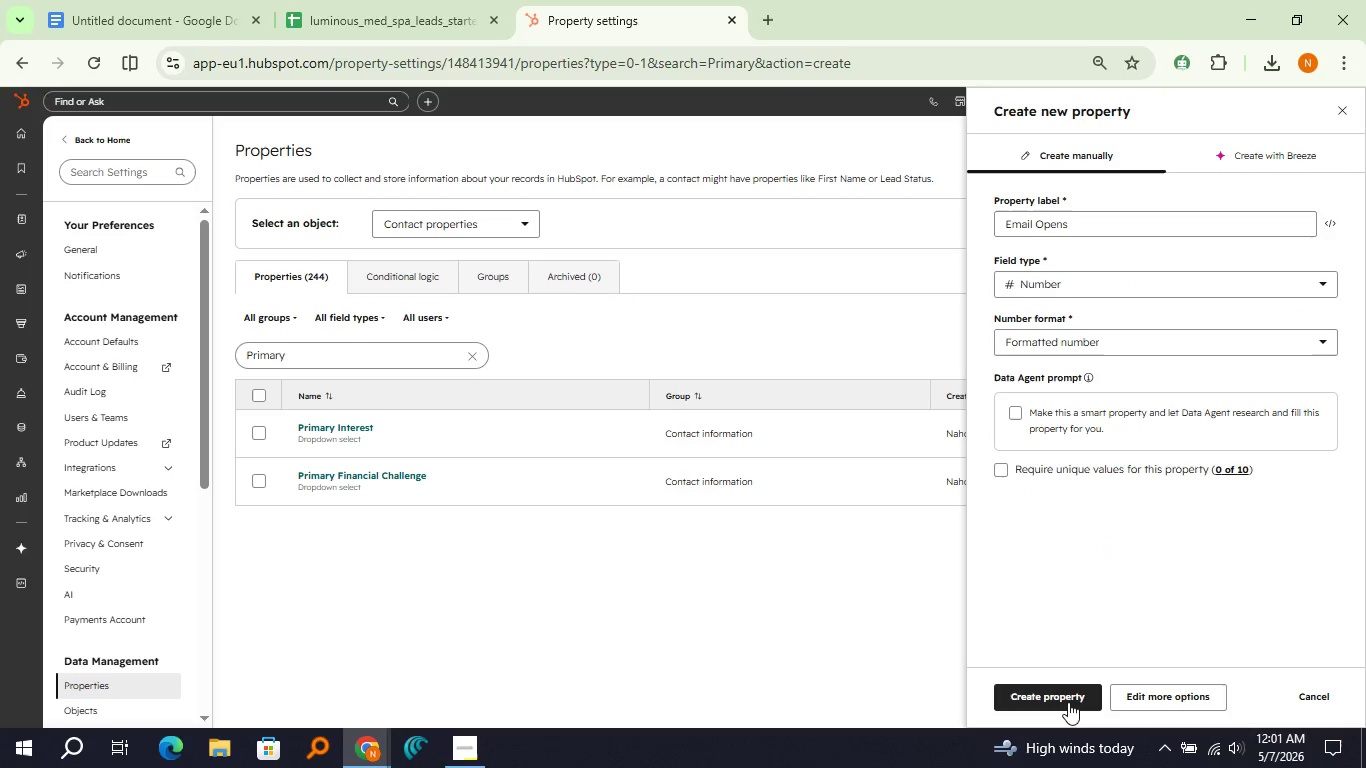 
left_click([1068, 702])
 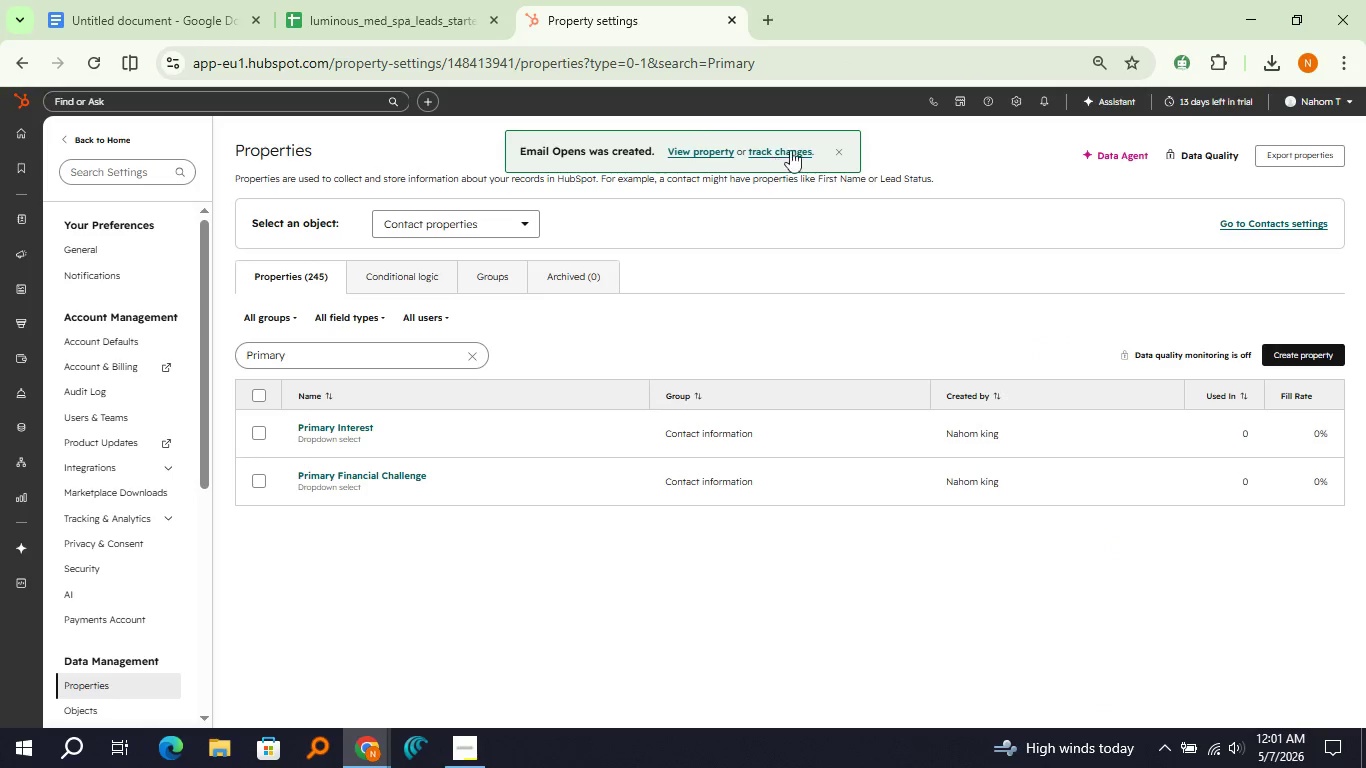 
left_click([836, 151])
 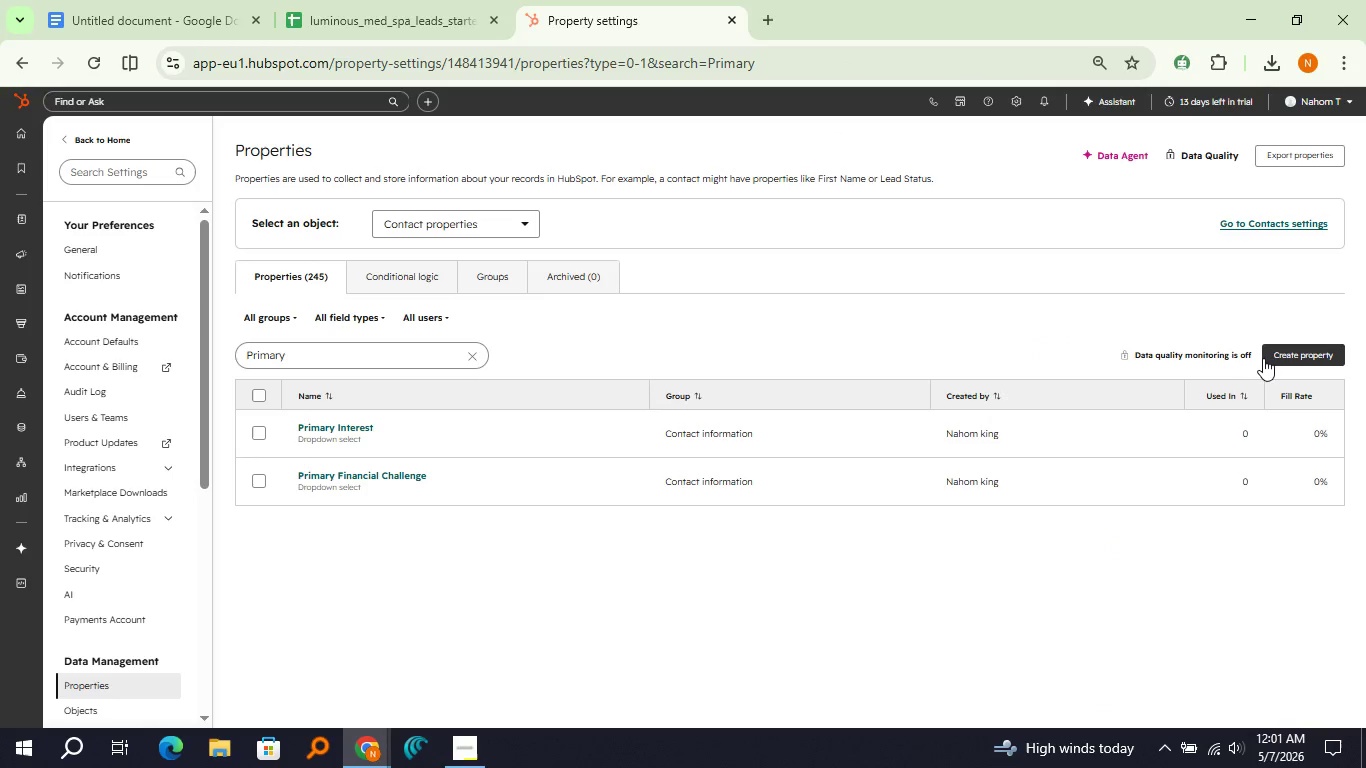 
left_click([1268, 356])
 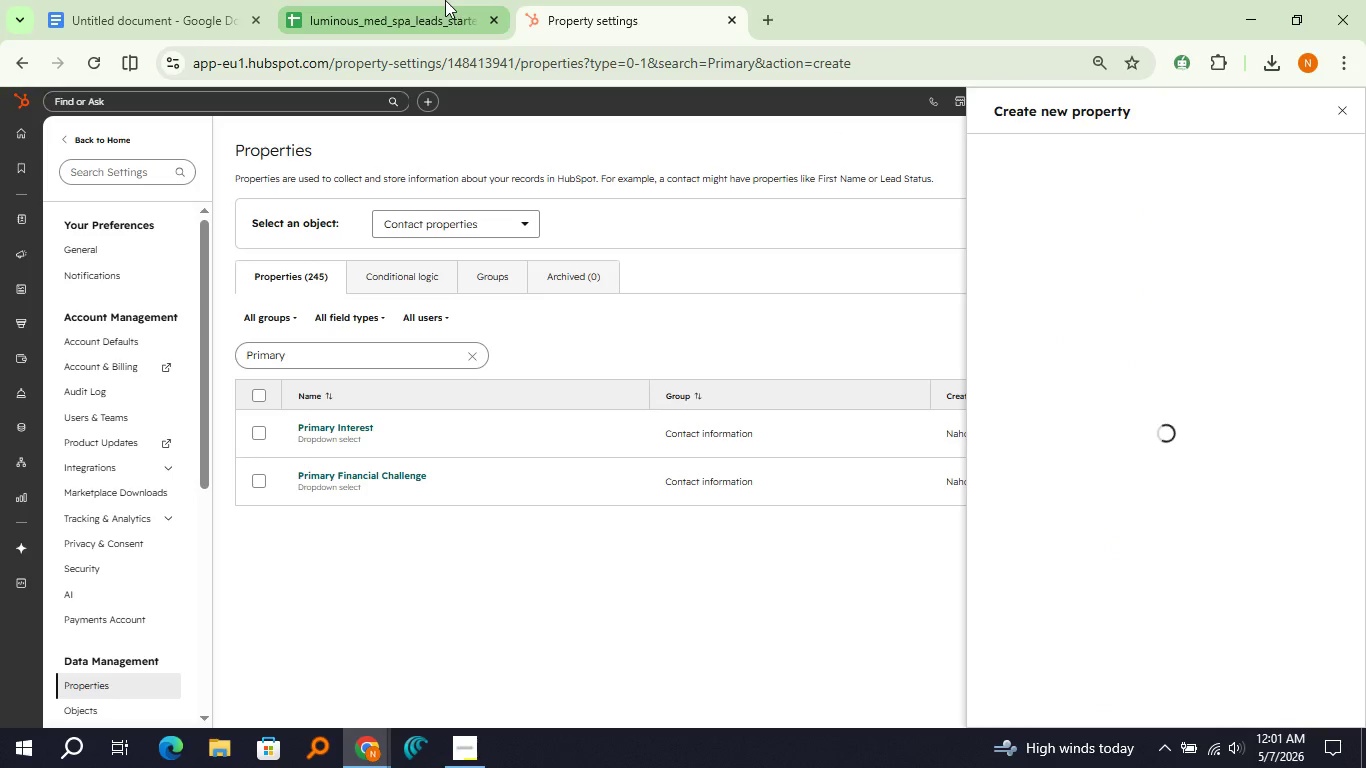 
left_click([445, 0])
 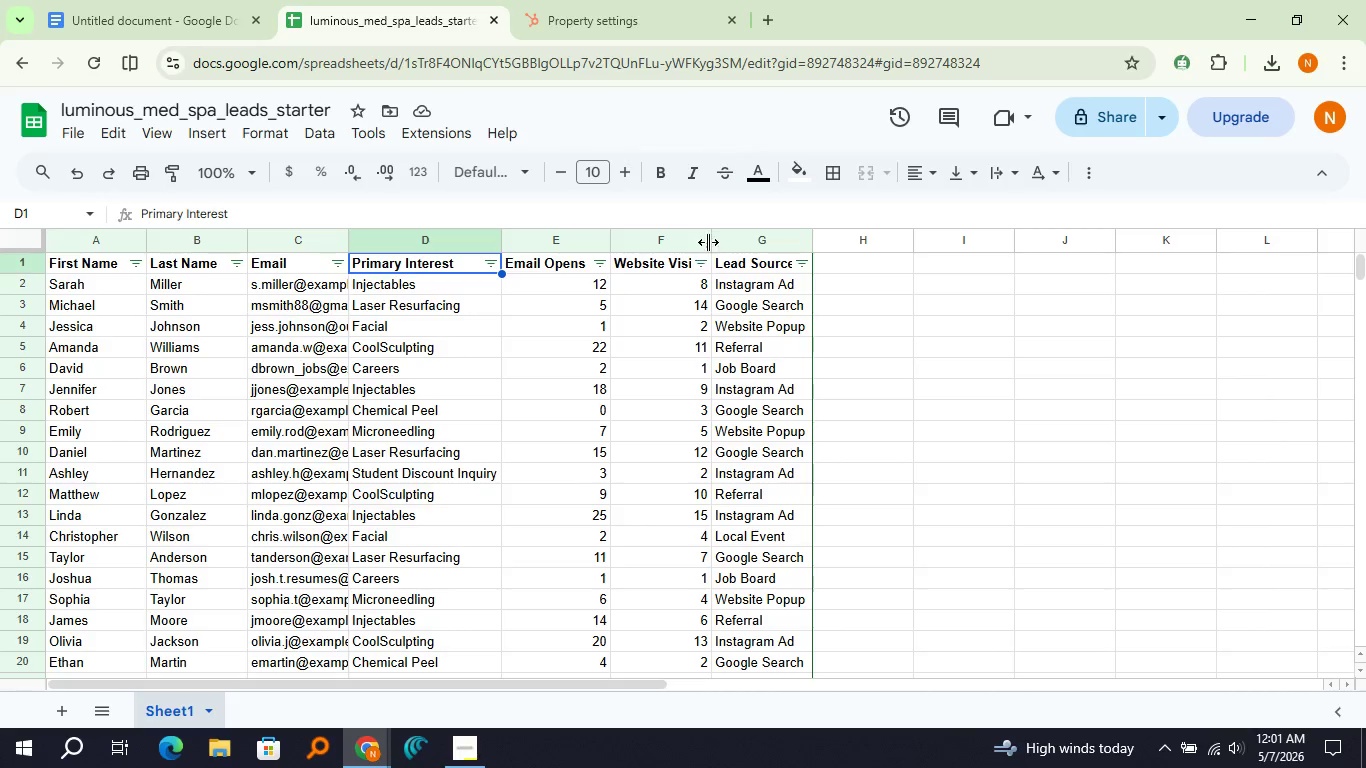 
double_click([709, 240])
 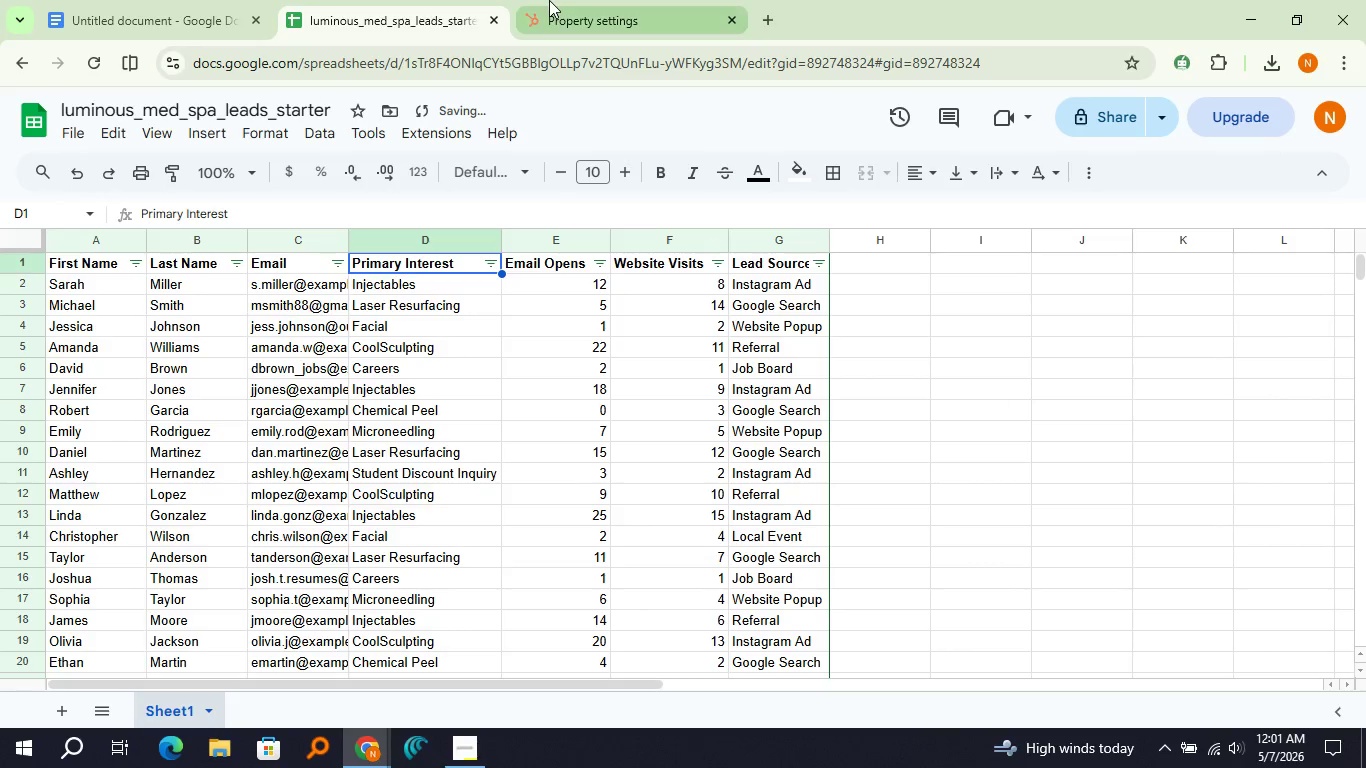 
left_click([549, 0])
 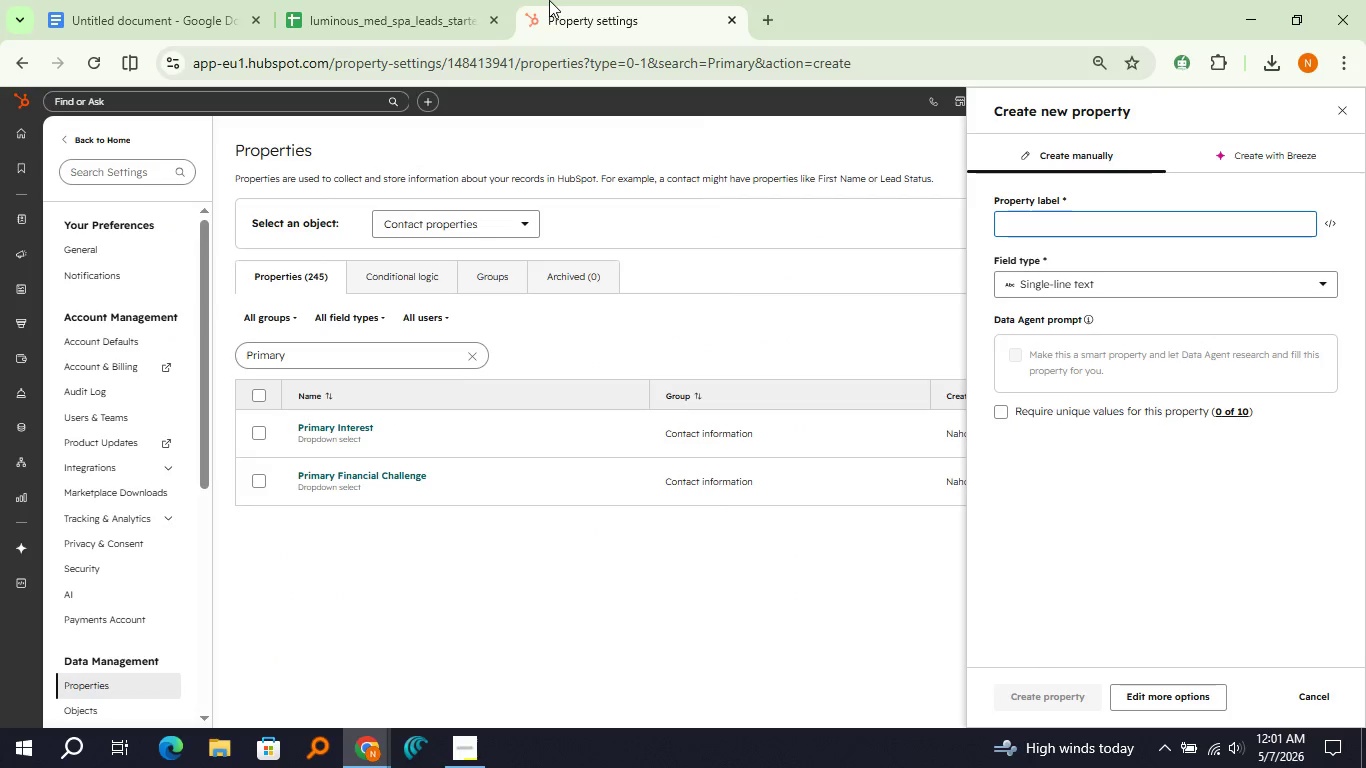 
type(Website Visits)
 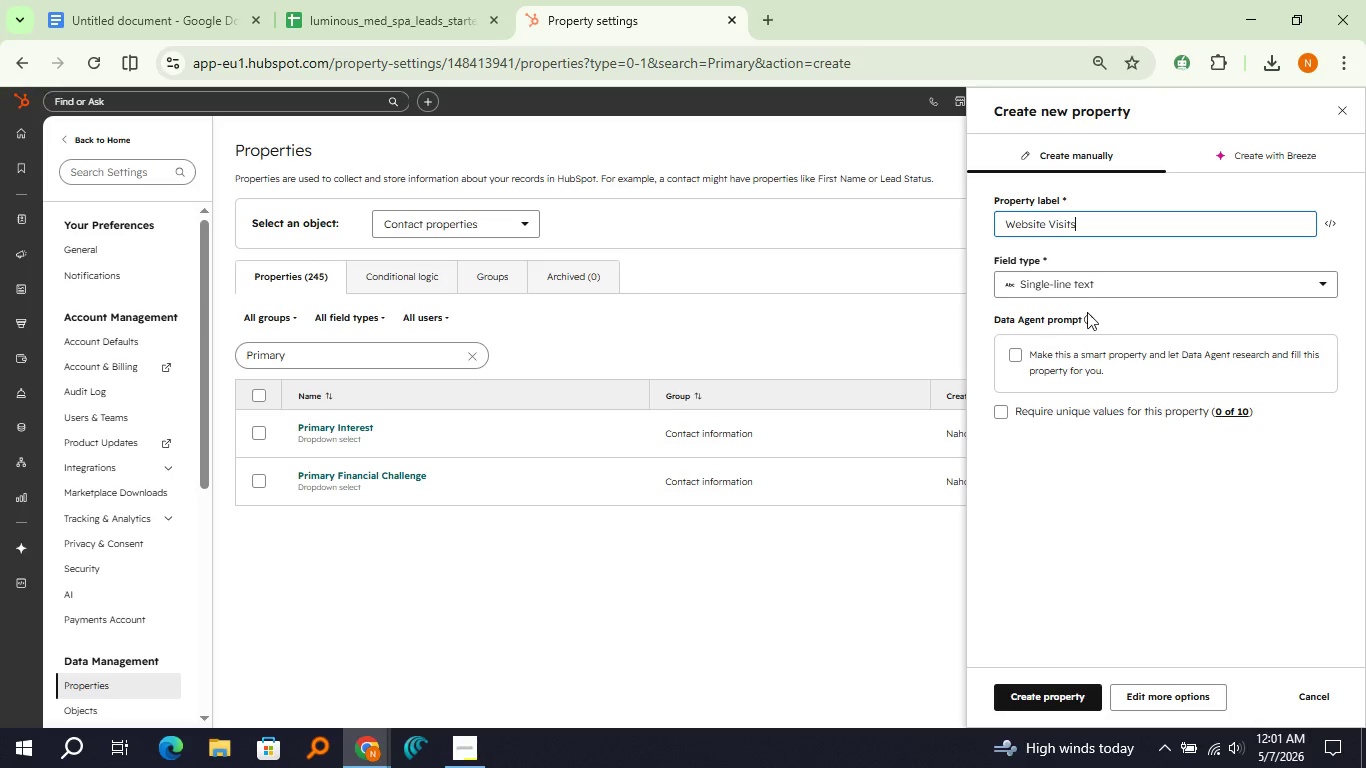 
left_click([1080, 296])
 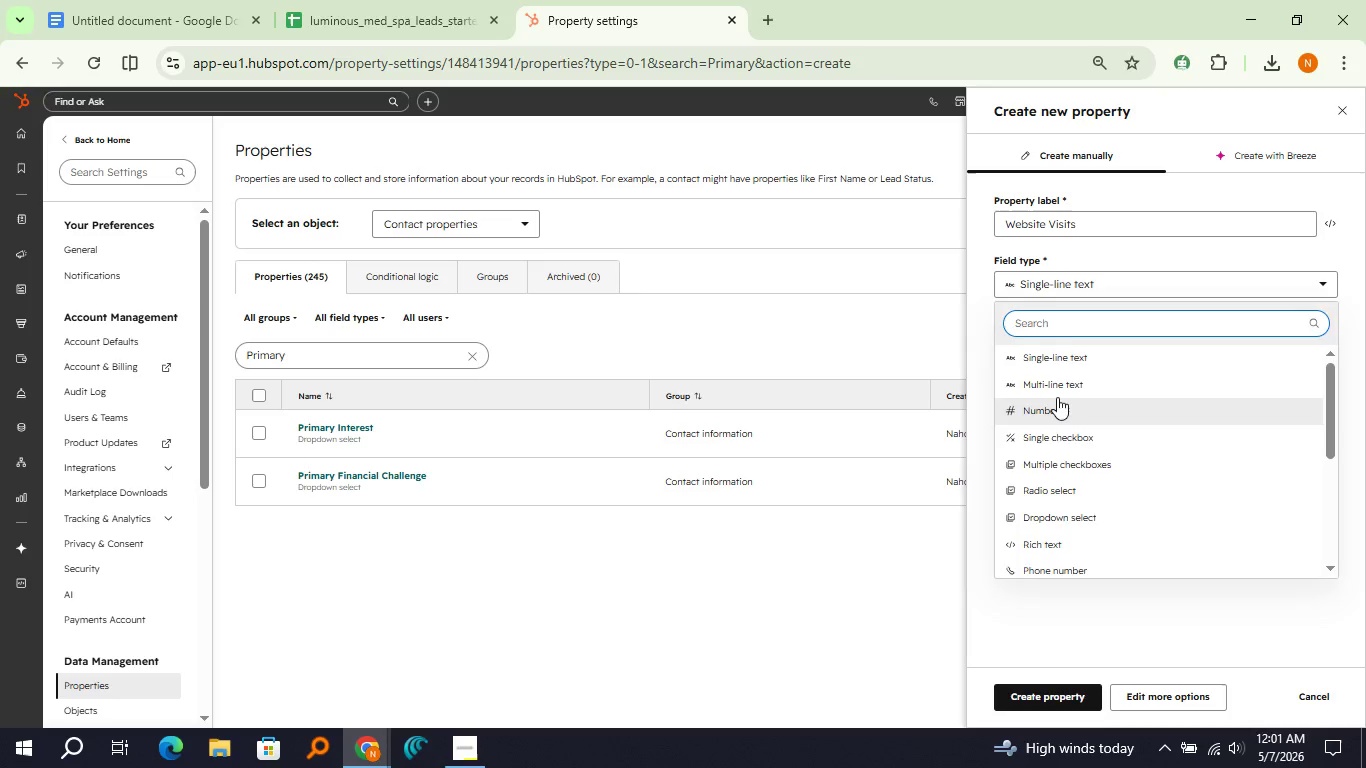 
left_click([1057, 397])
 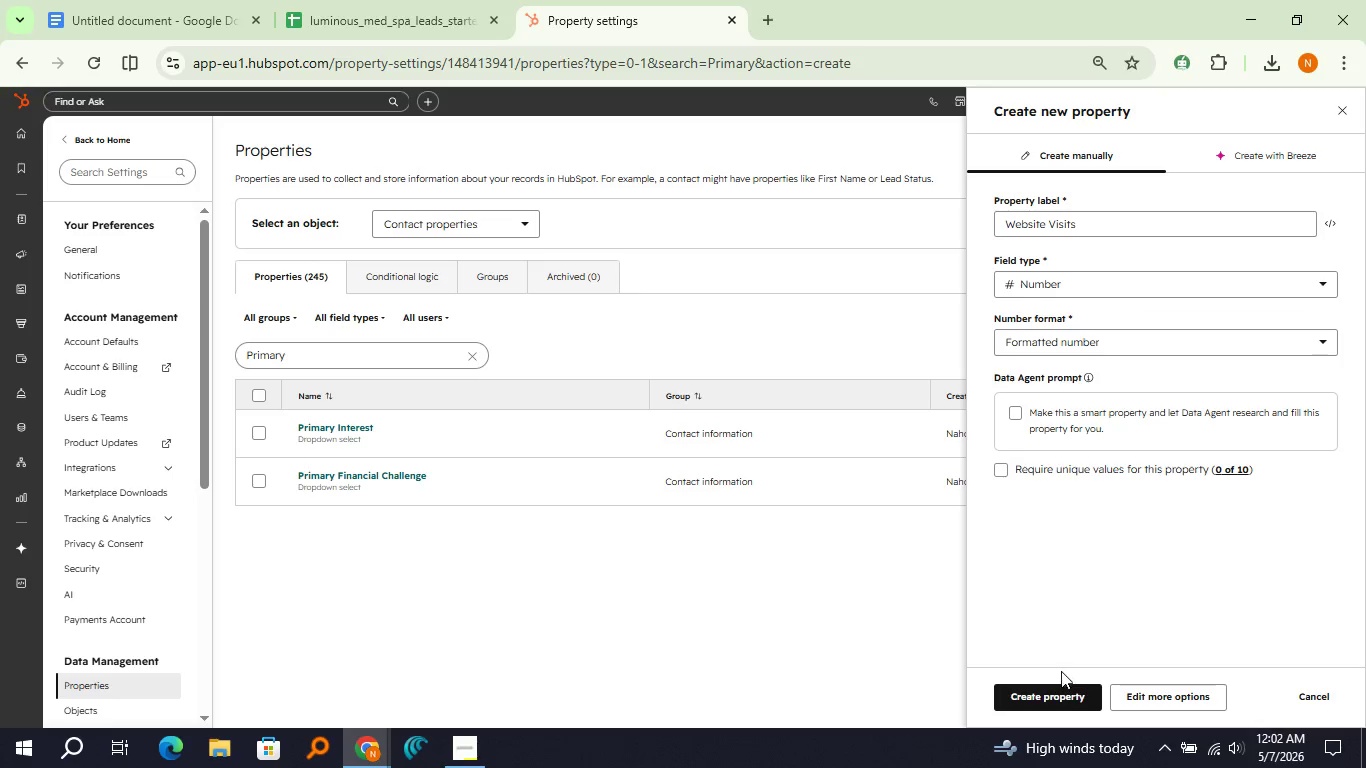 
left_click([1062, 690])
 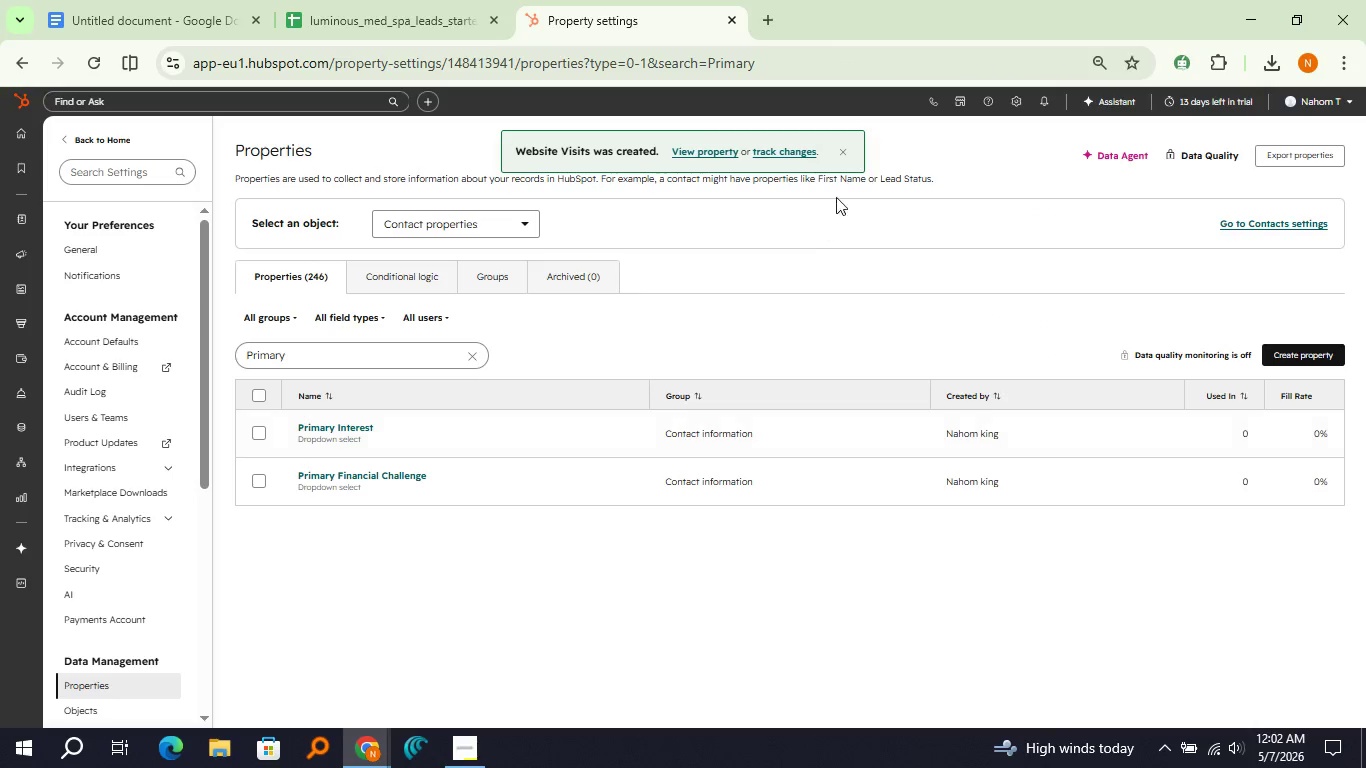 
left_click([844, 160])
 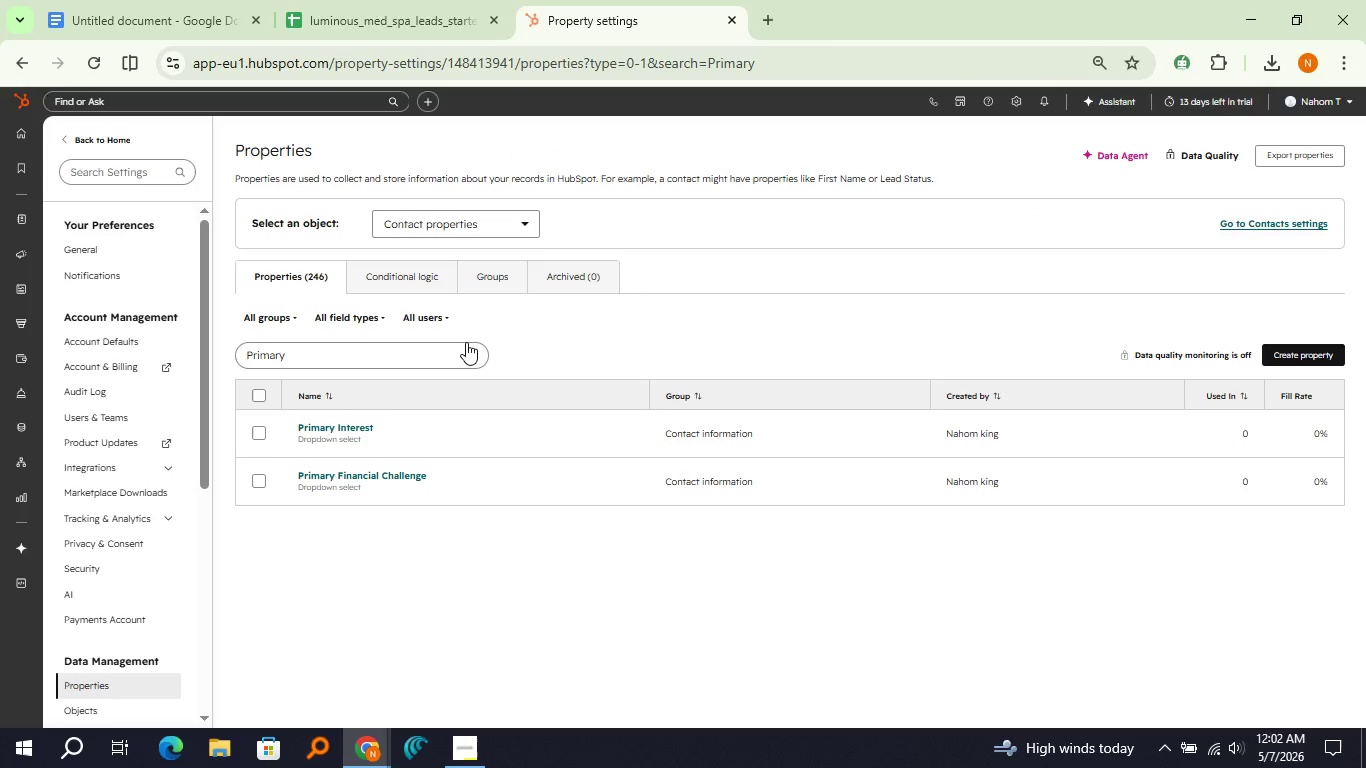 
left_click([466, 342])
 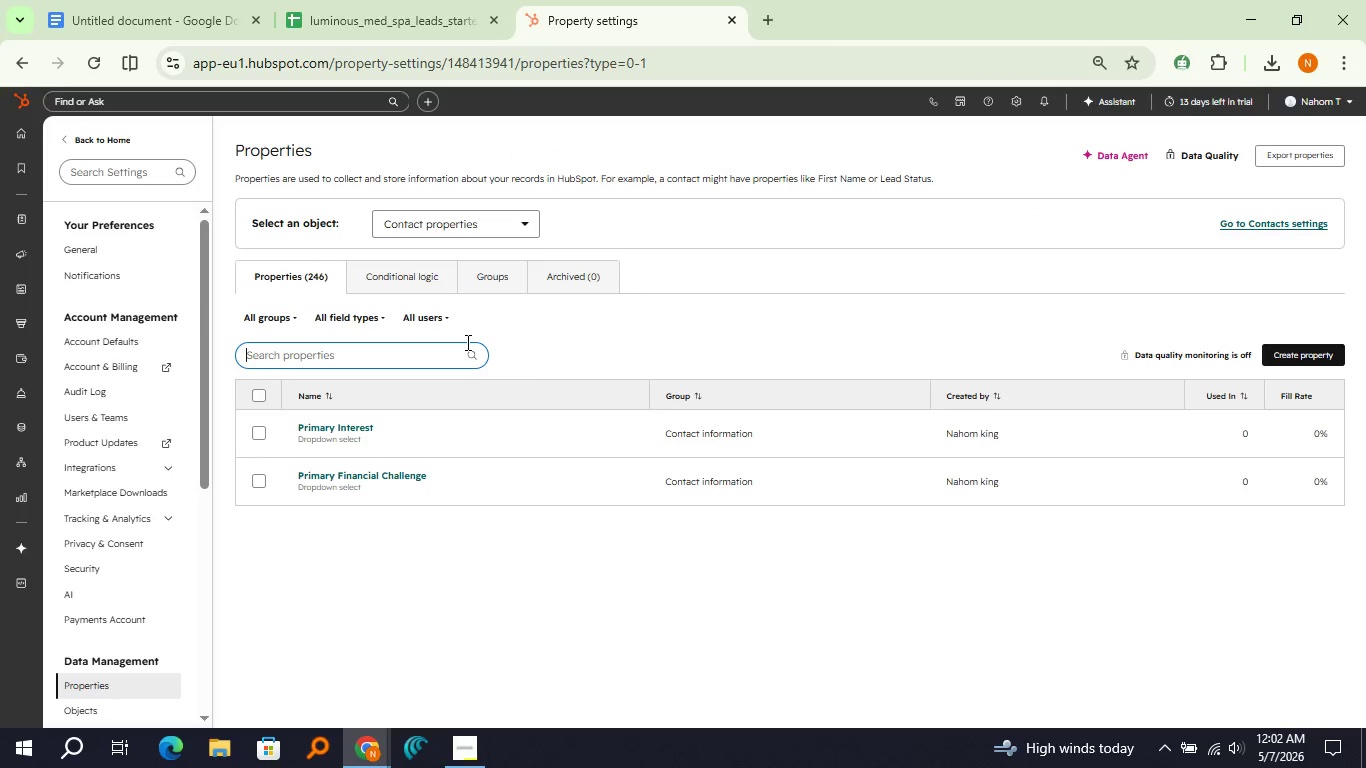 
type(lead so)
 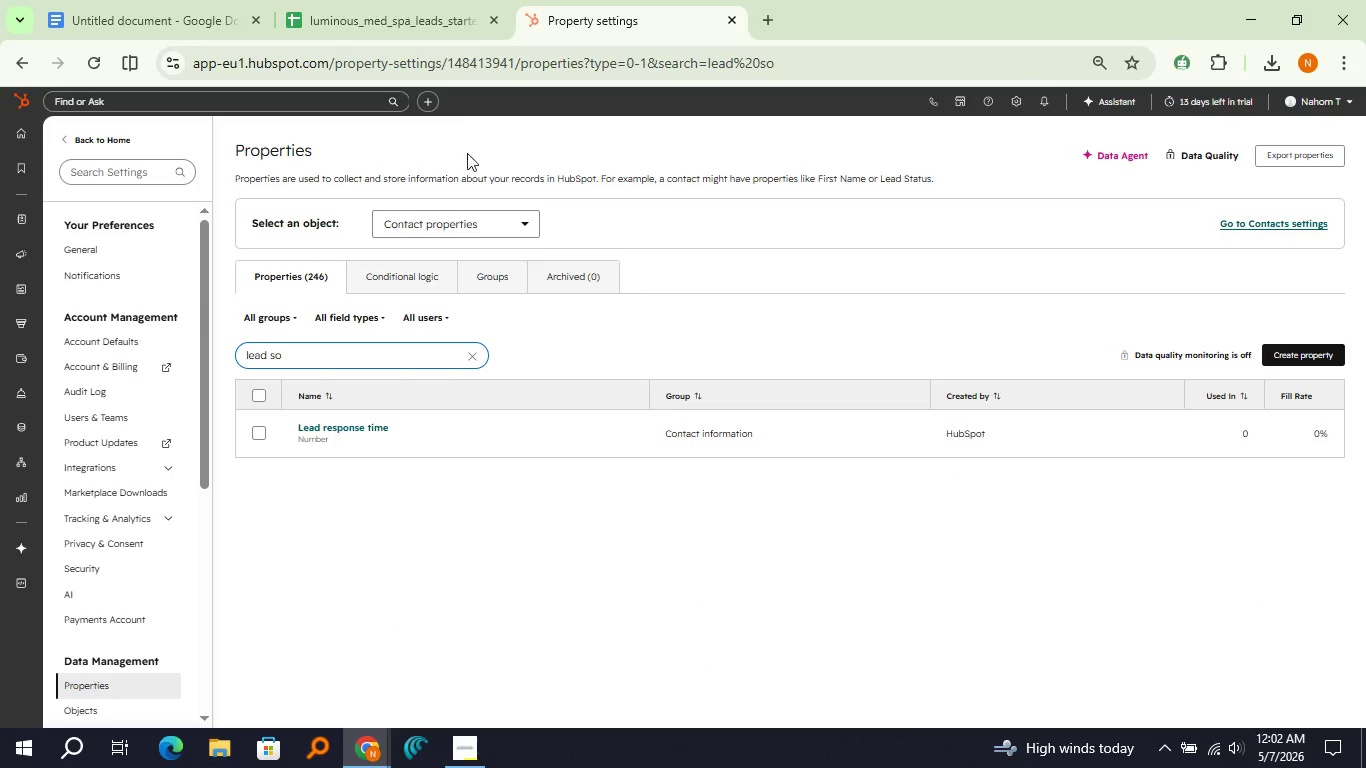 
left_click([433, 12])
 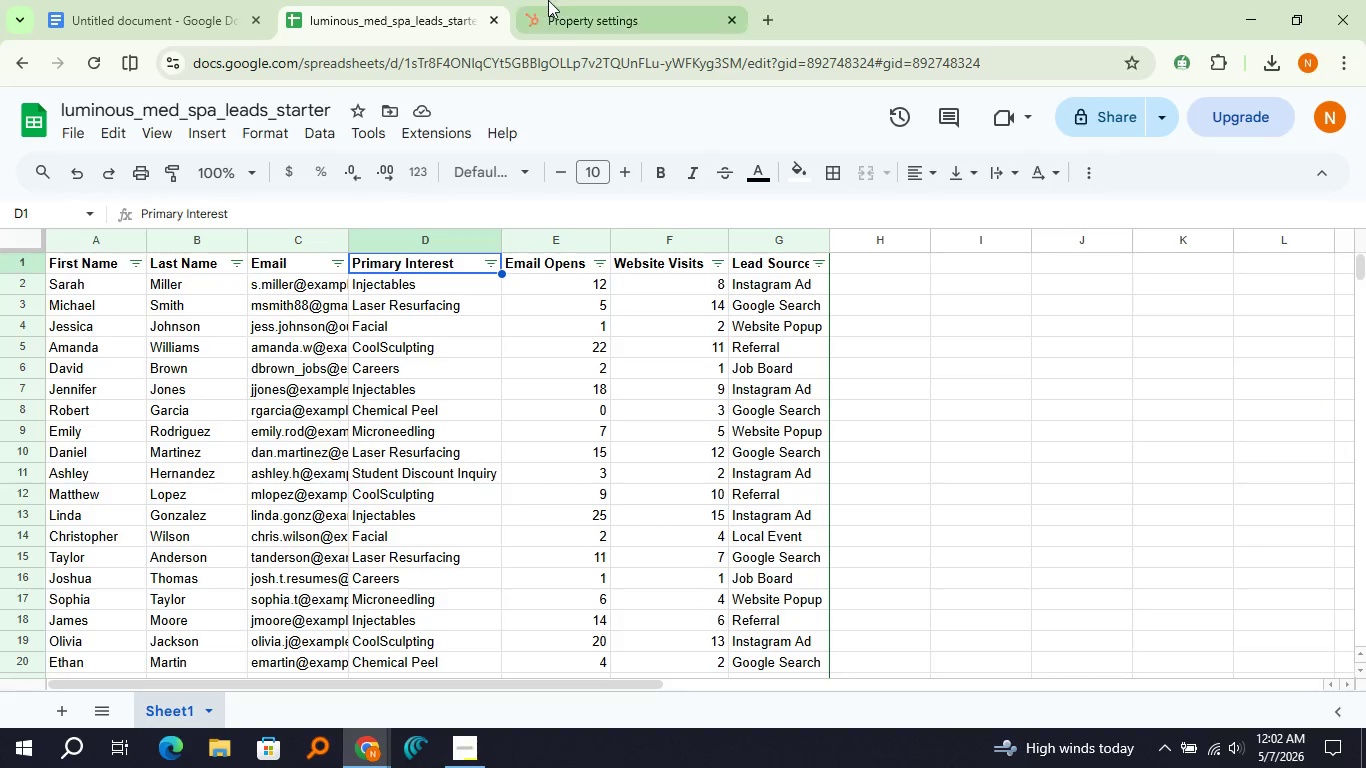 
left_click([552, 0])
 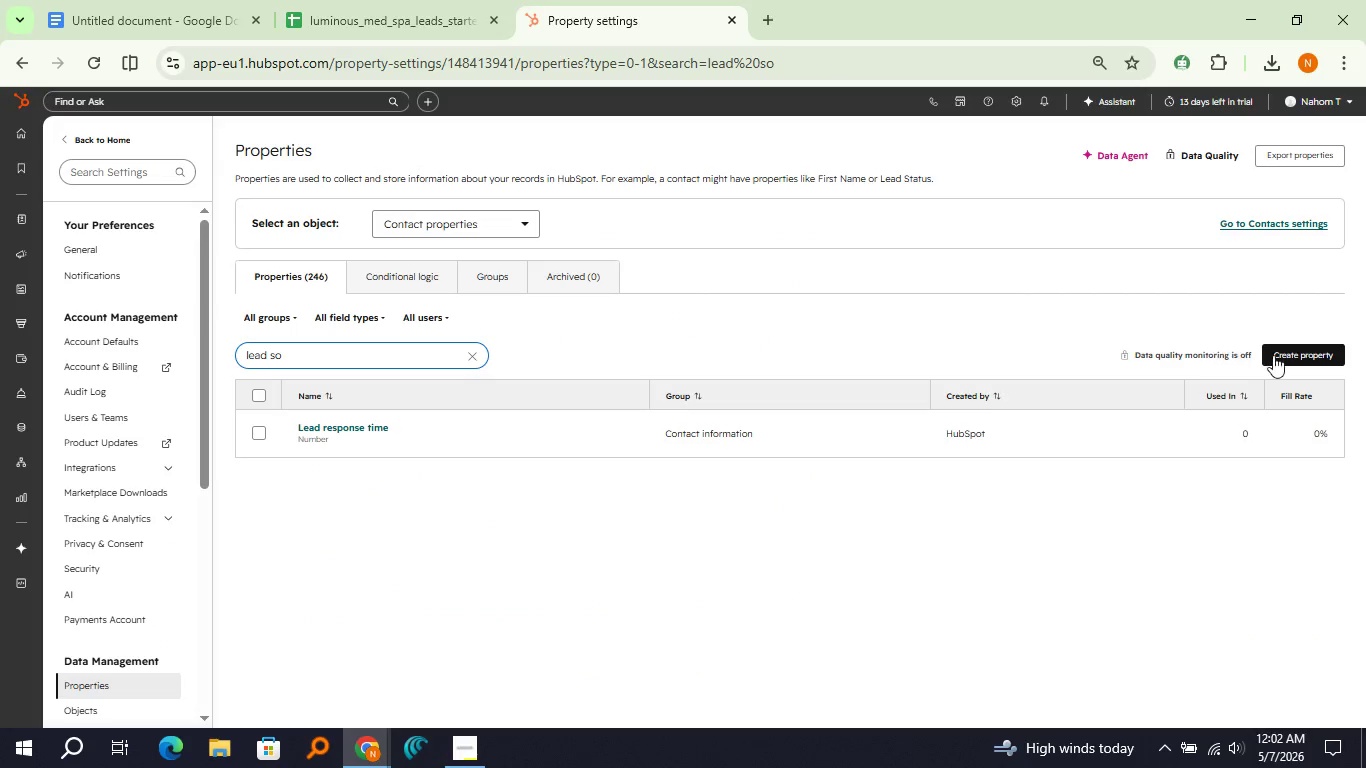 
left_click([1274, 355])
 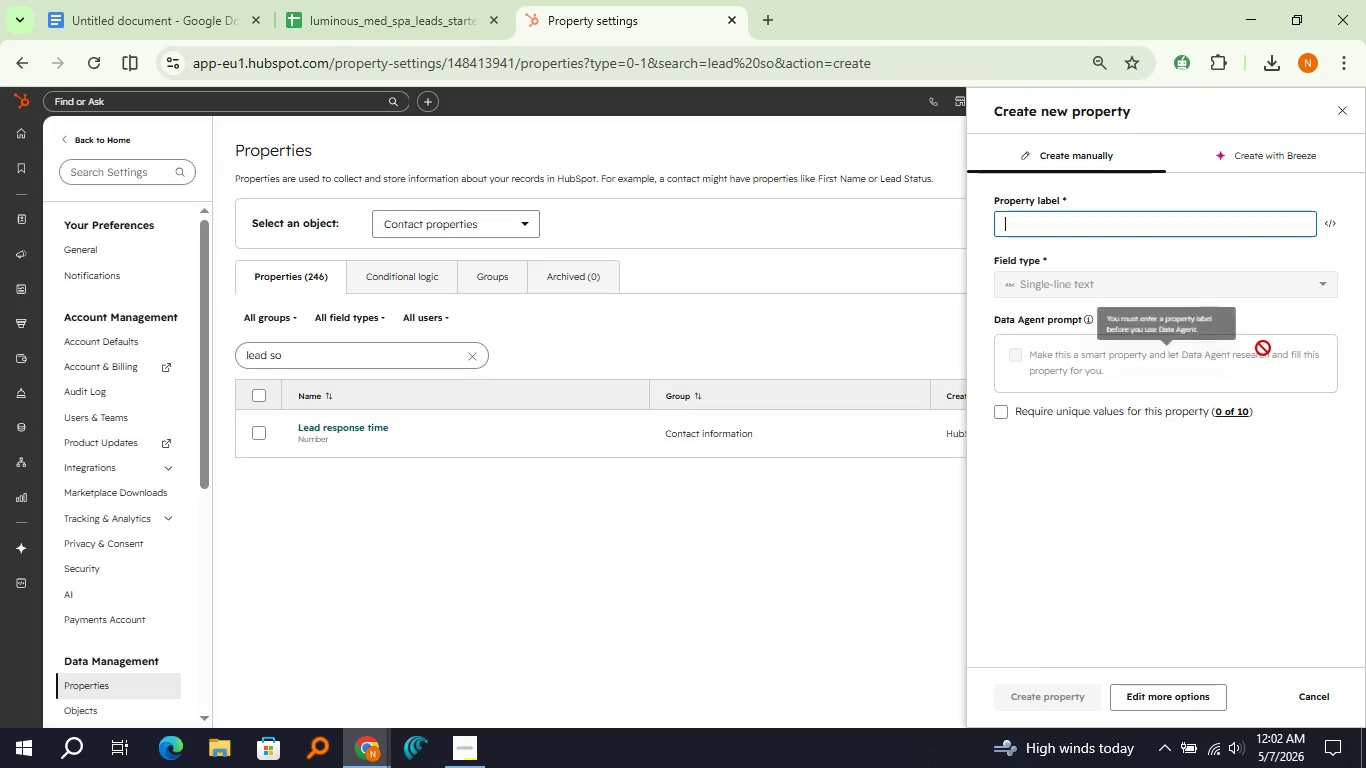 
type(Lead Source)
 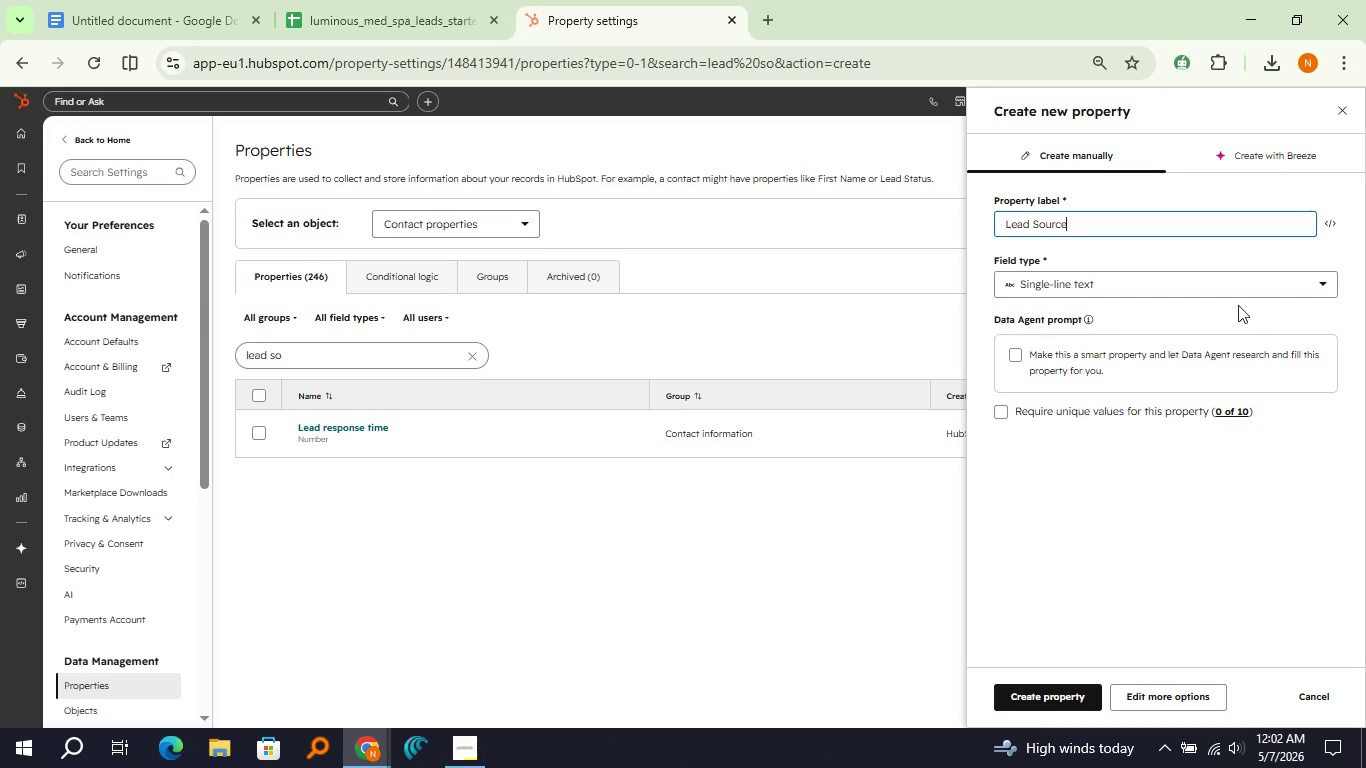 
left_click([1235, 288])
 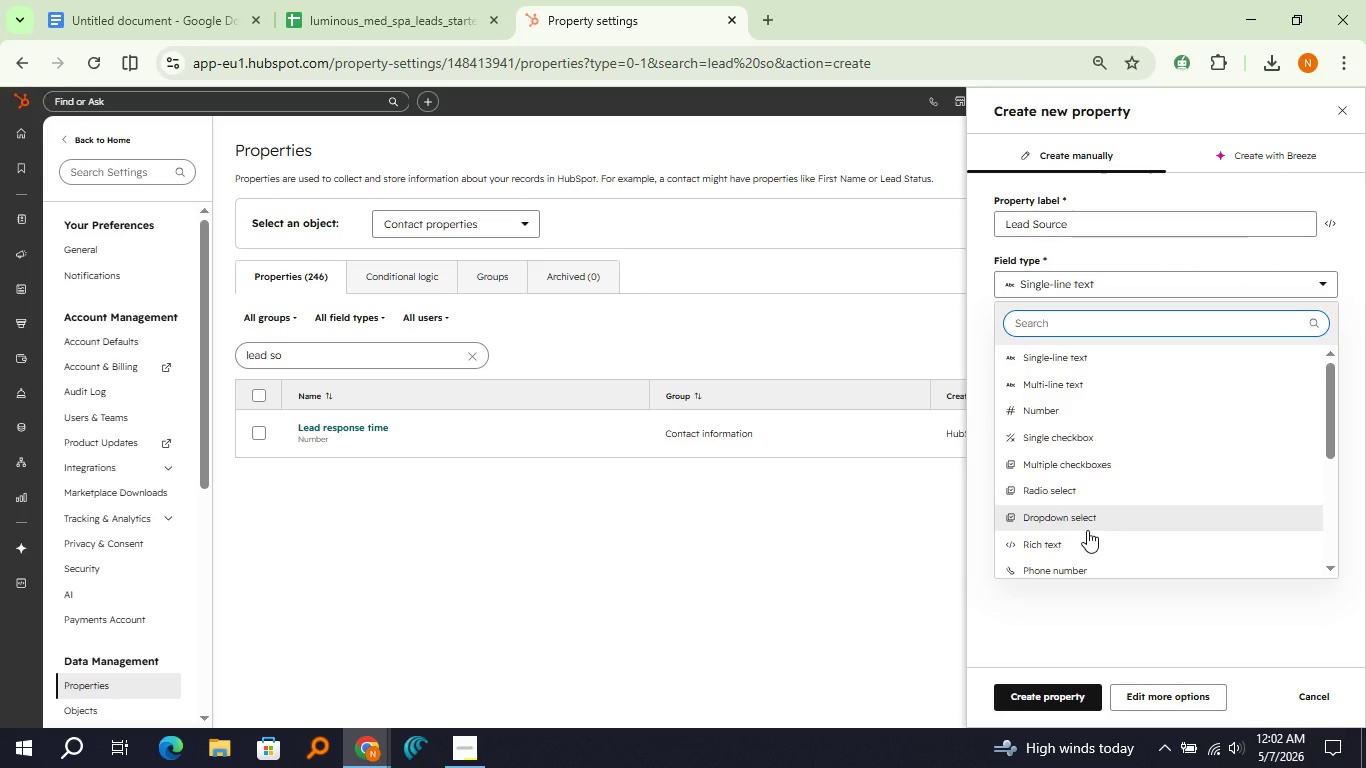 
left_click([1087, 530])
 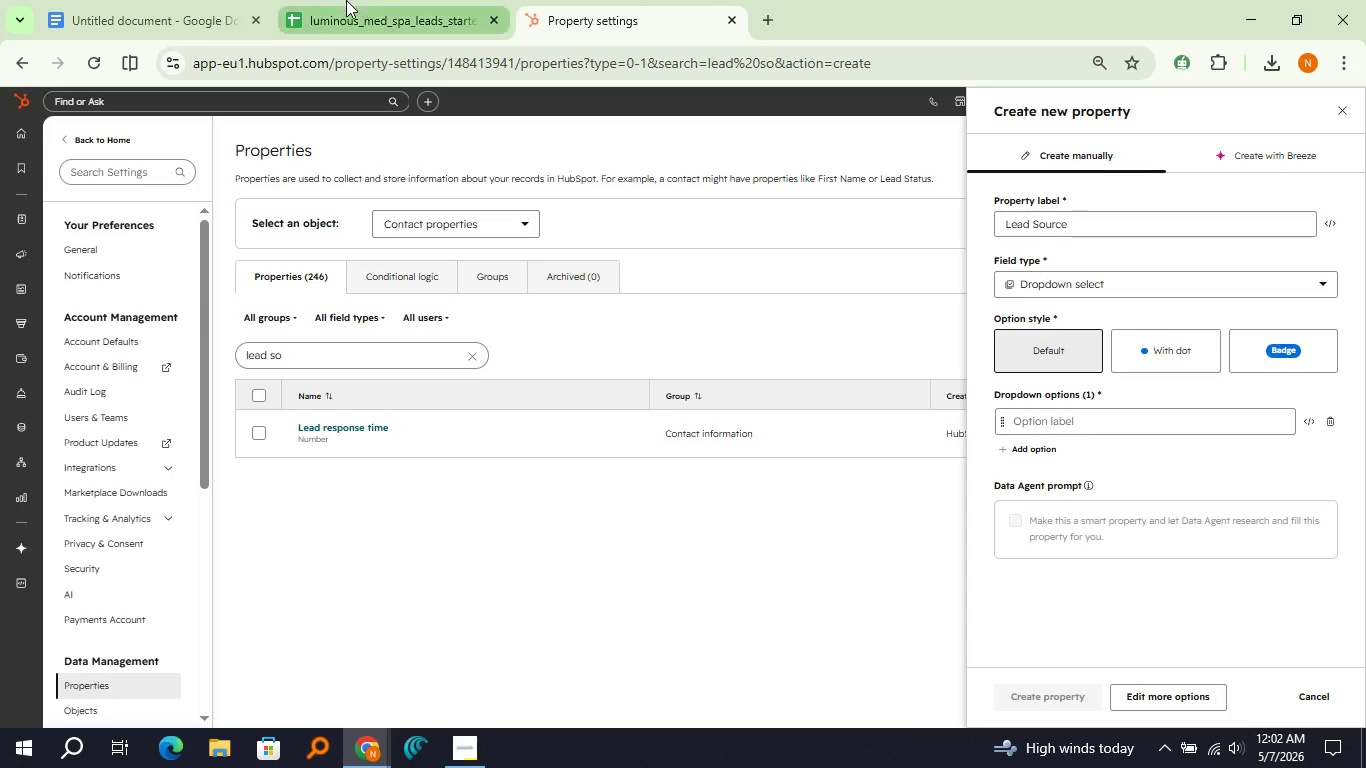 
left_click([345, 0])
 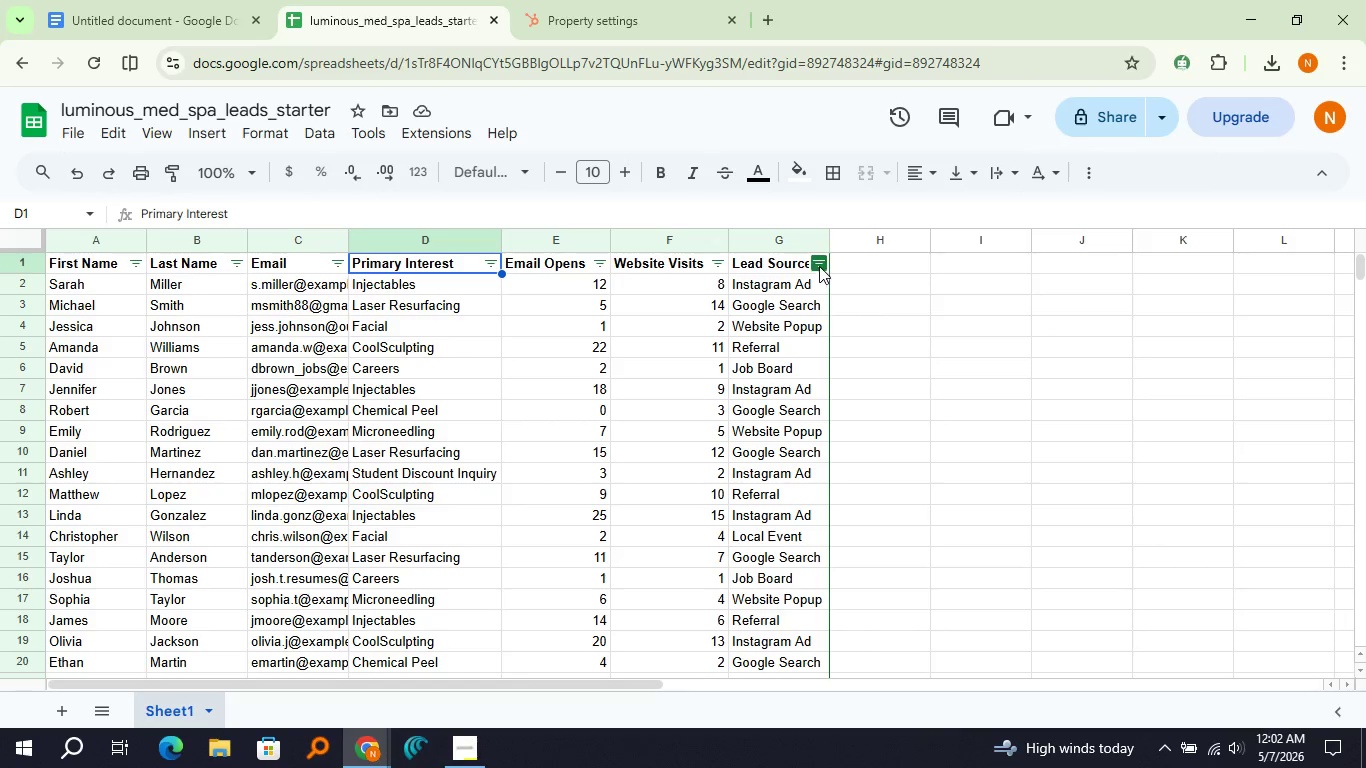 
left_click([819, 266])
 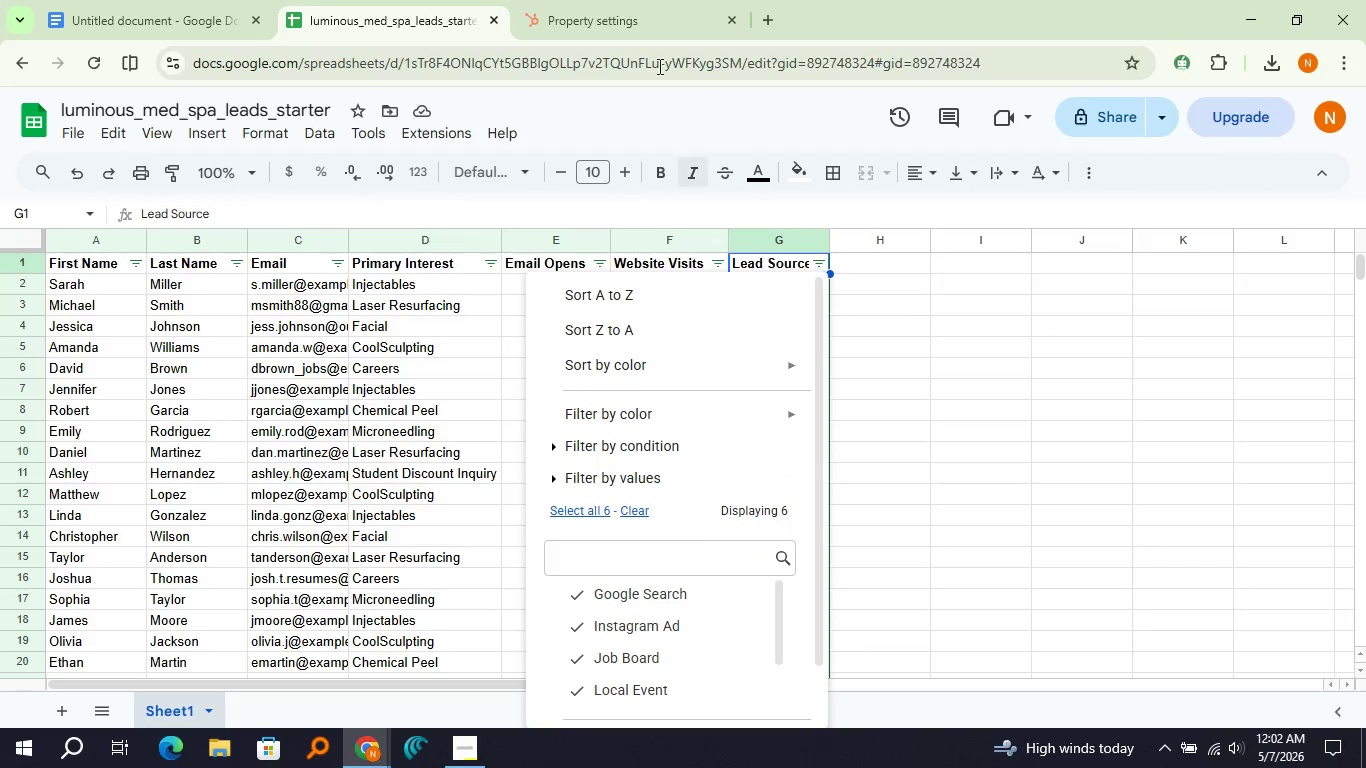 
left_click([564, 0])
 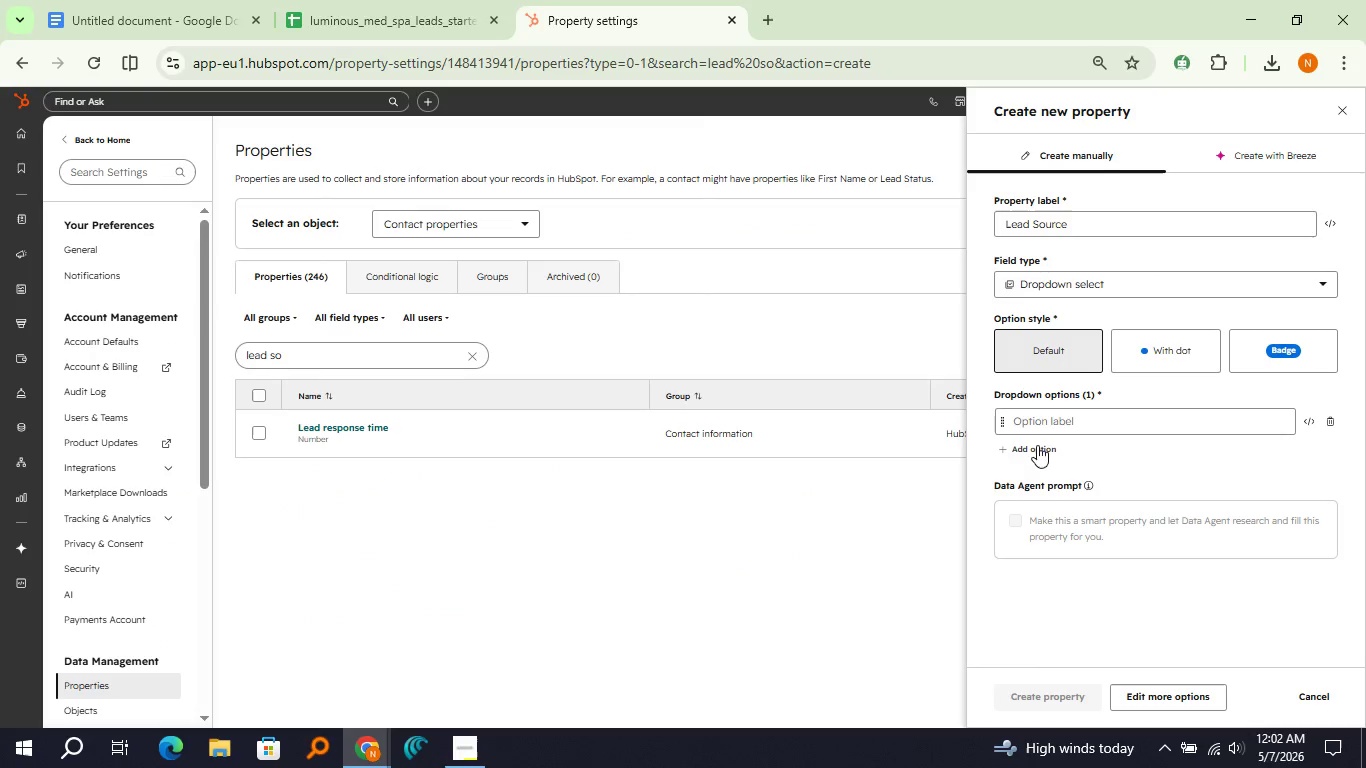 
left_click([1037, 445])
 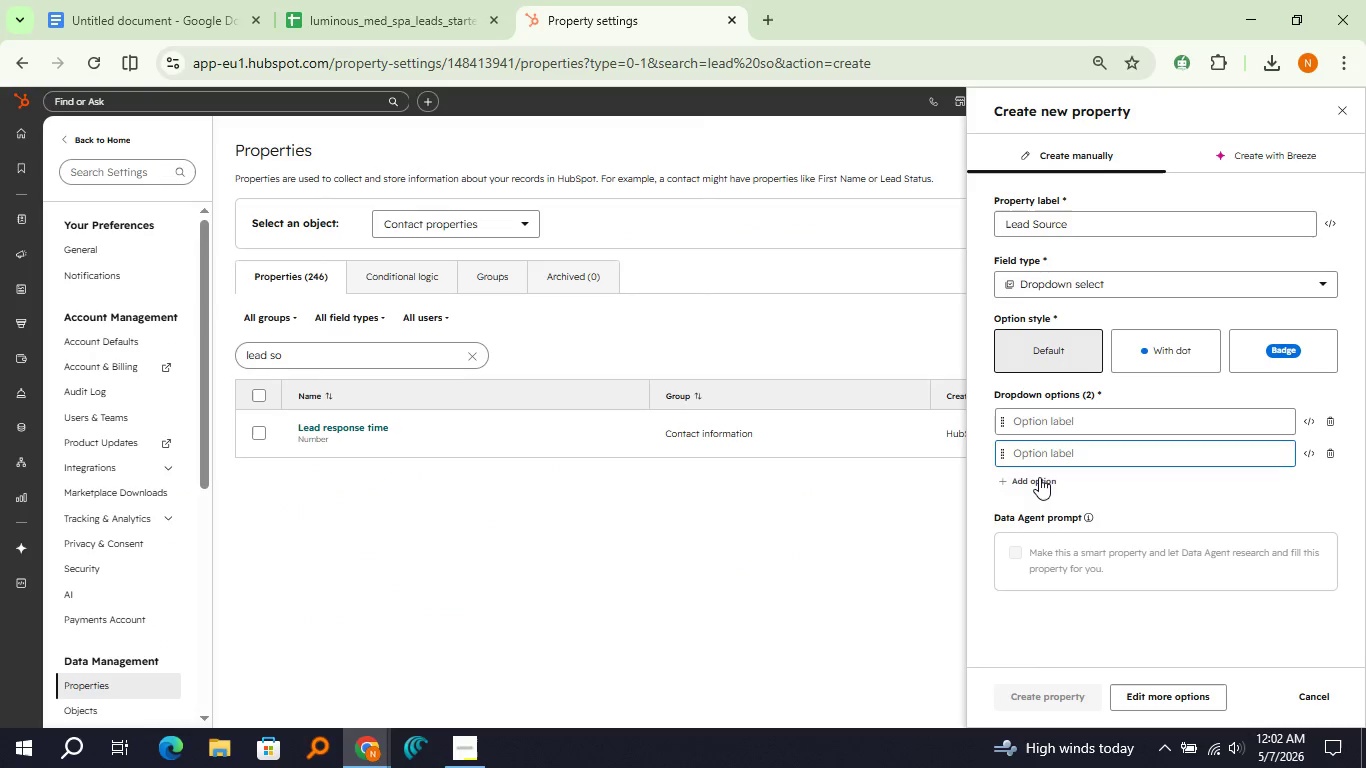 
left_click([1039, 477])
 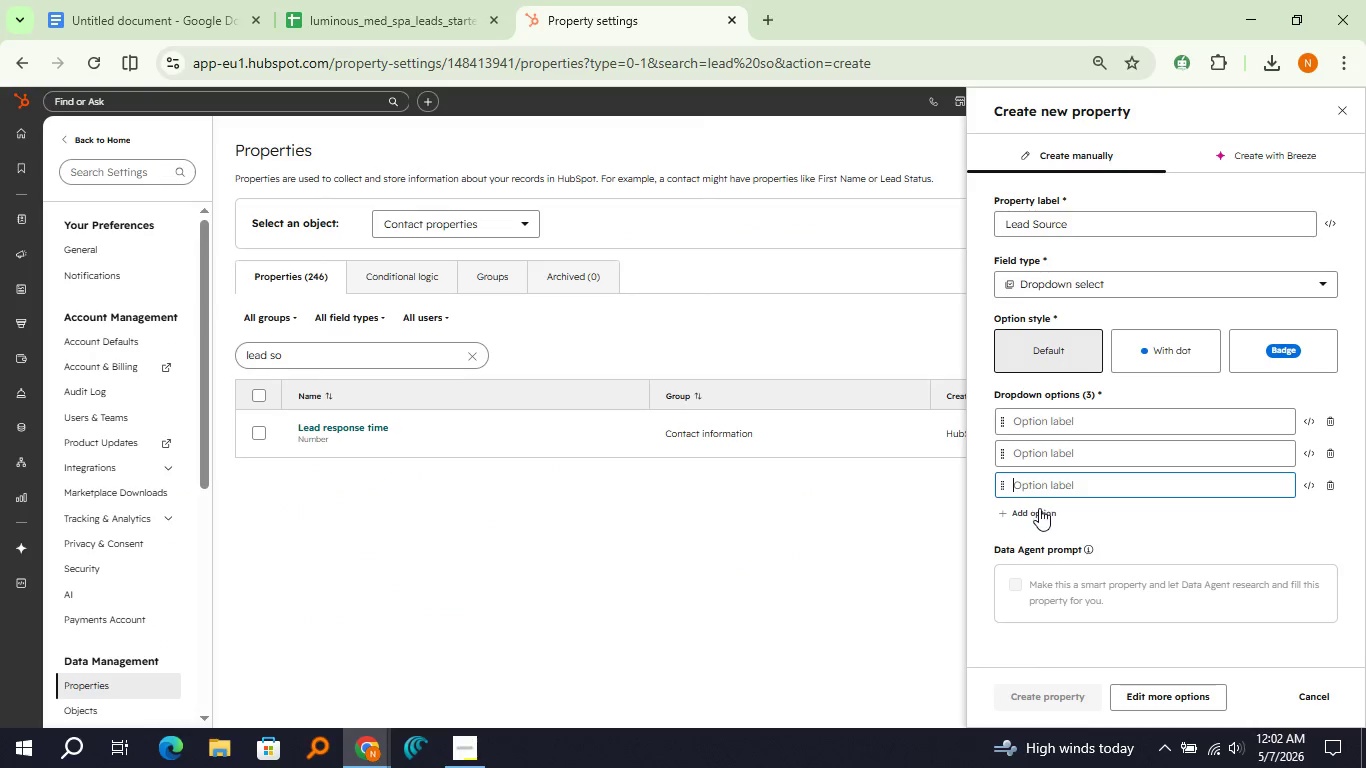 
left_click([1039, 508])
 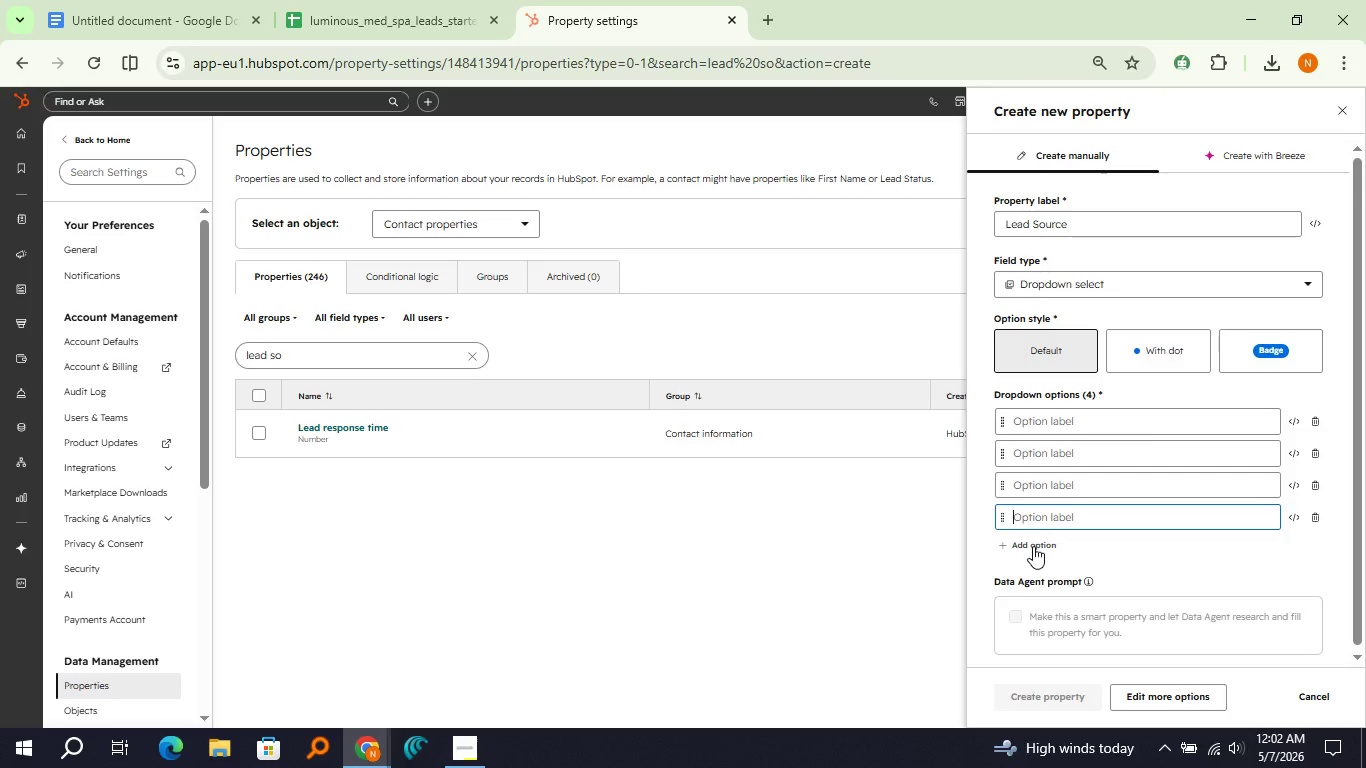 
left_click([1033, 546])
 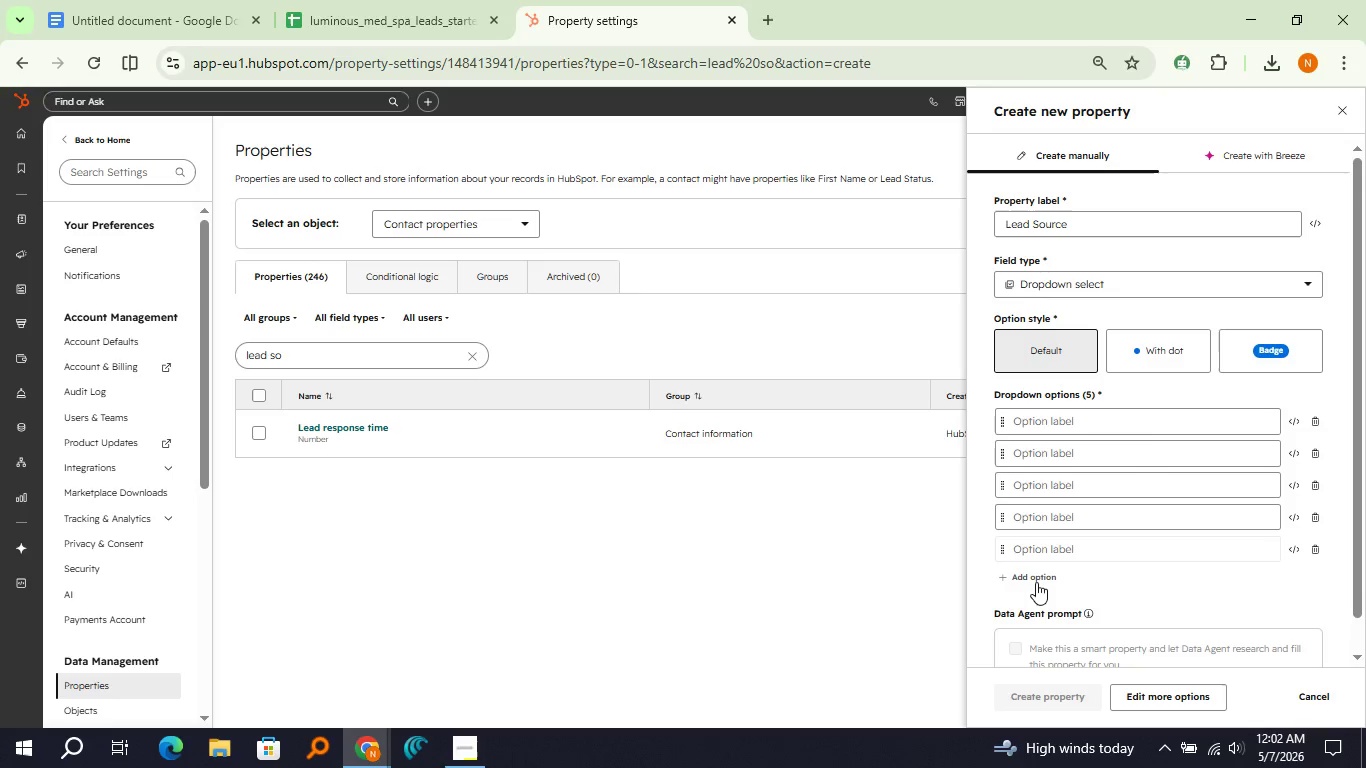 
left_click([1036, 582])
 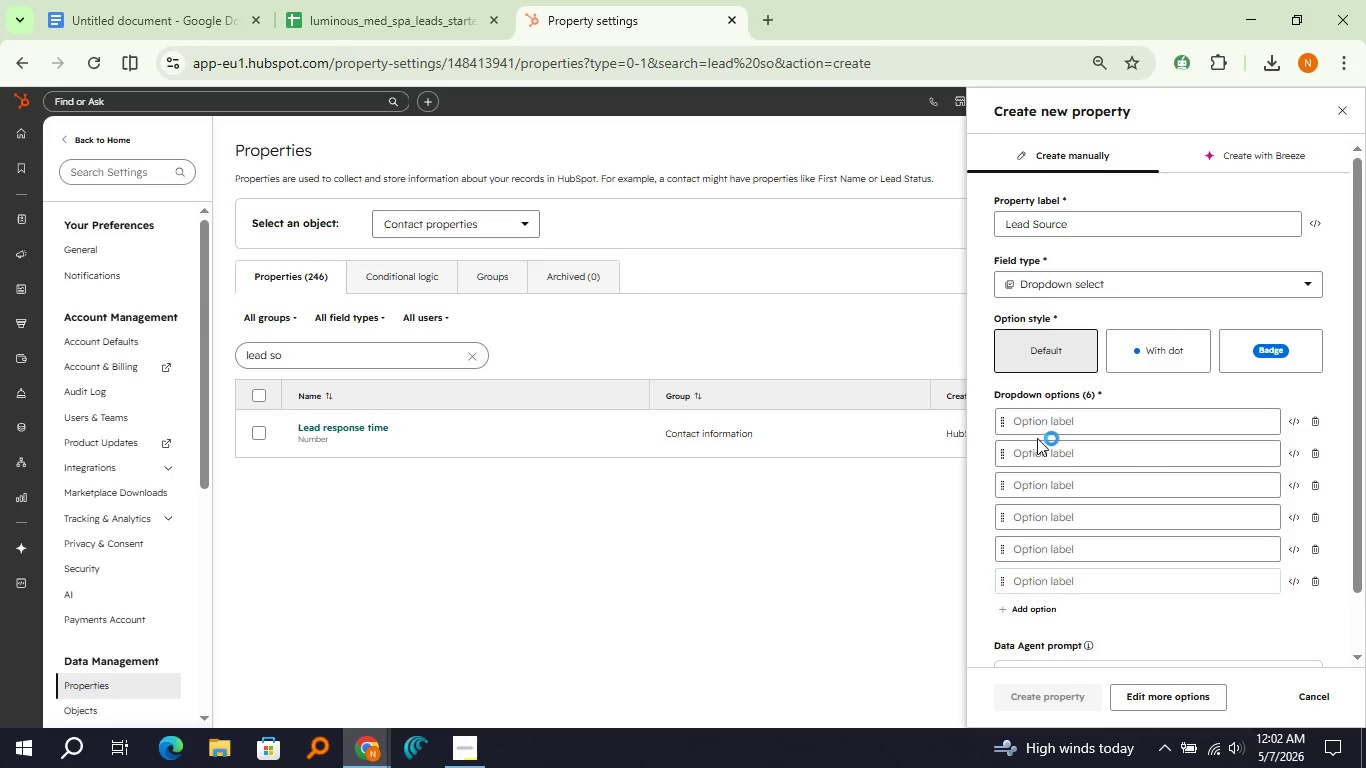 
left_click([1037, 438])
 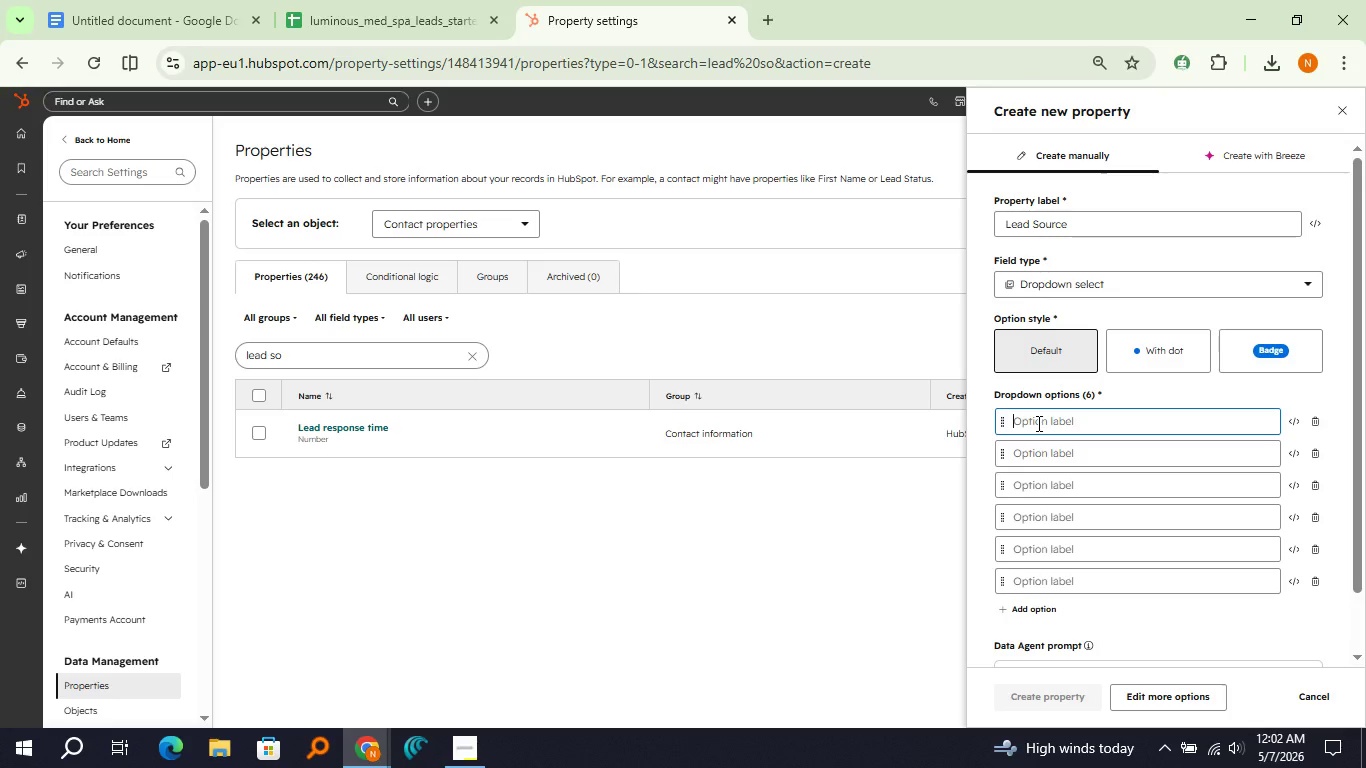 
left_click([1037, 423])
 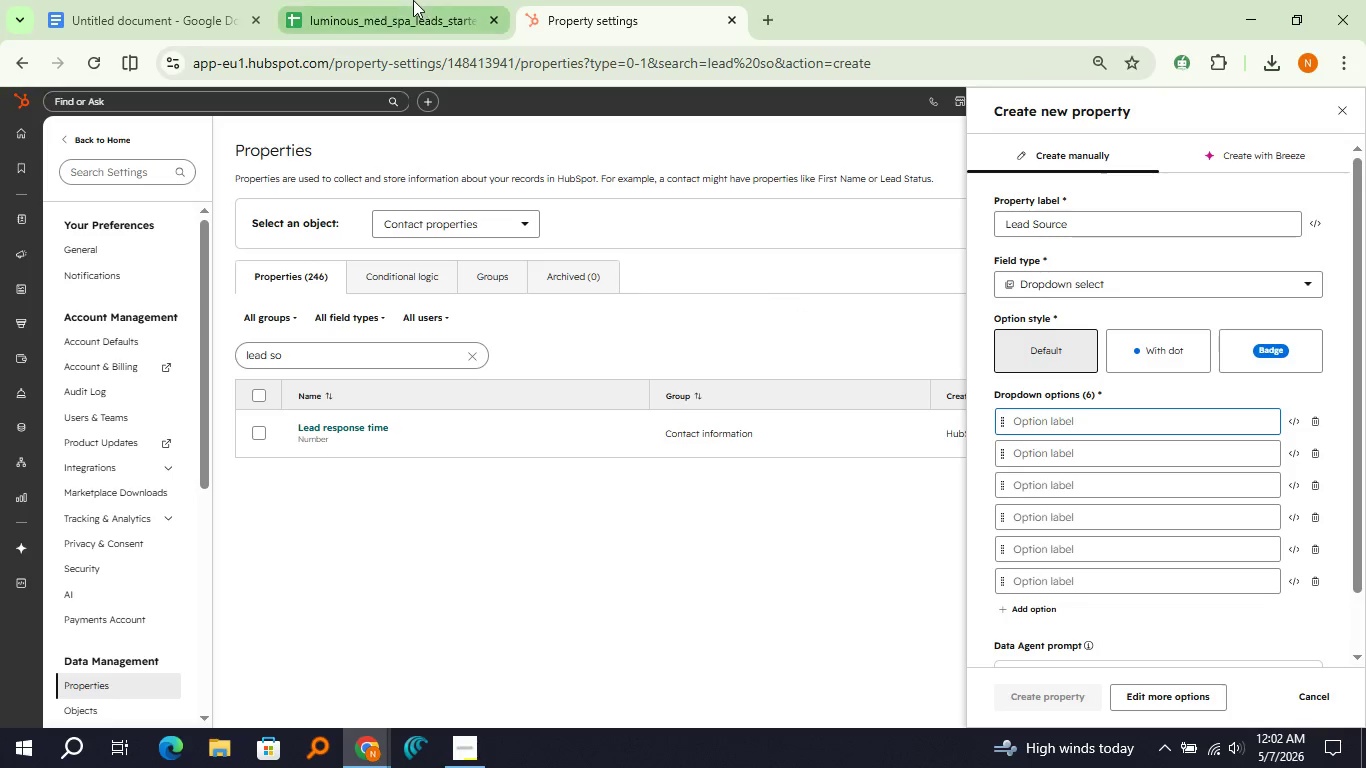 
left_click([413, 0])
 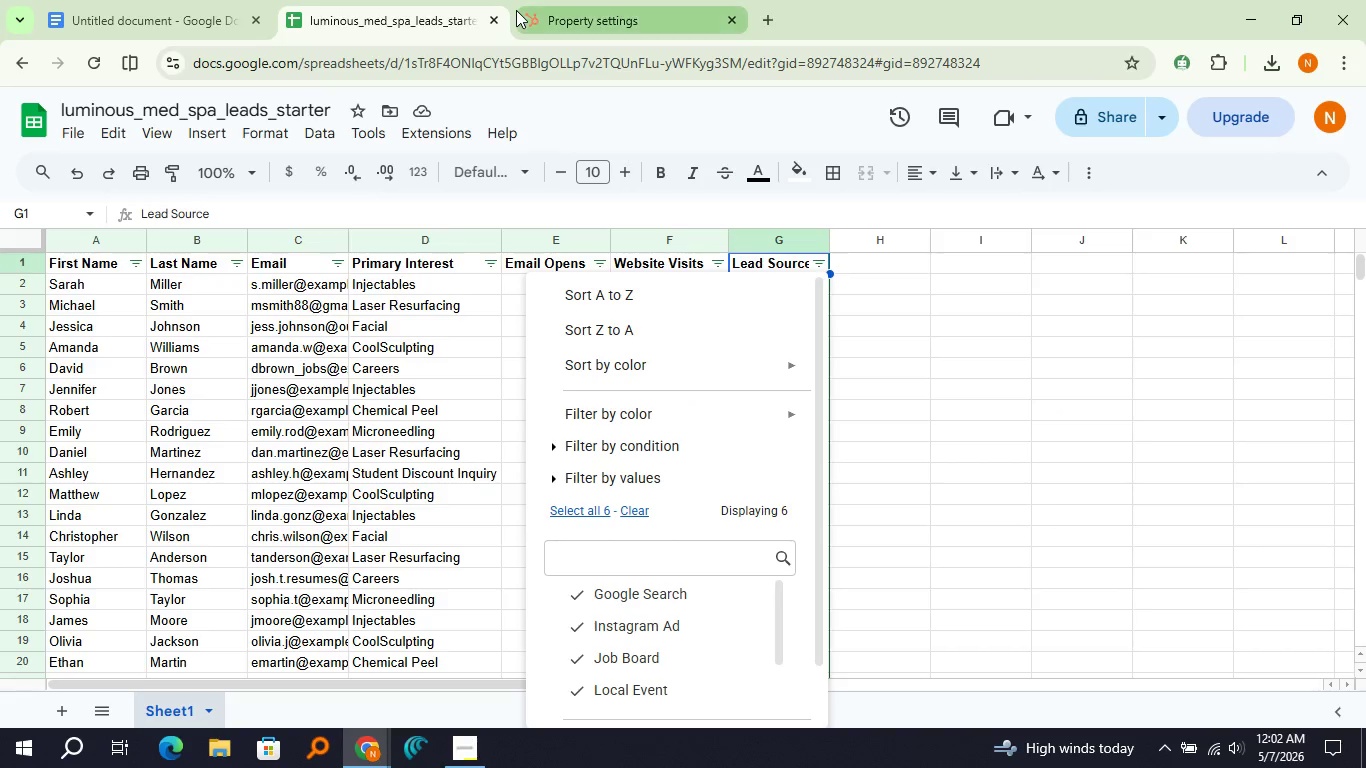 
left_click([516, 10])
 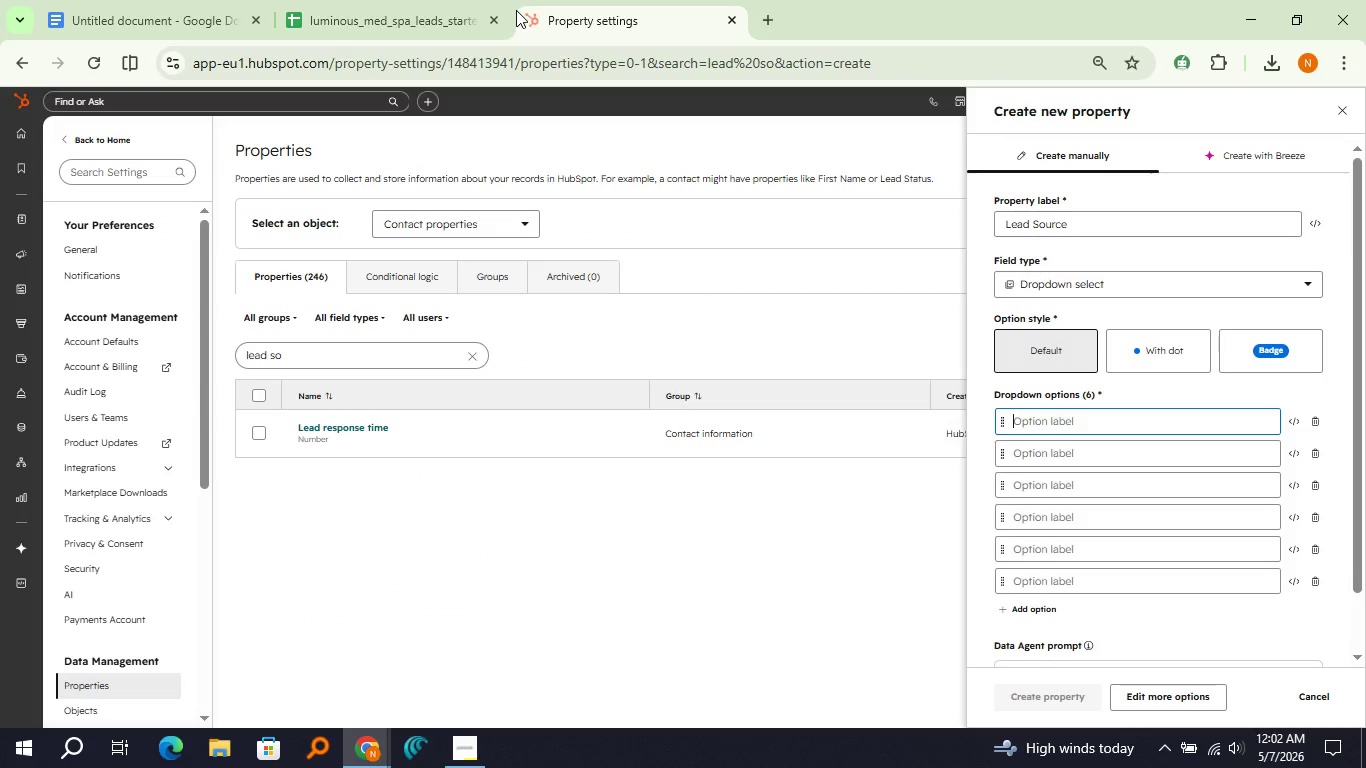 
type(Google Search)
 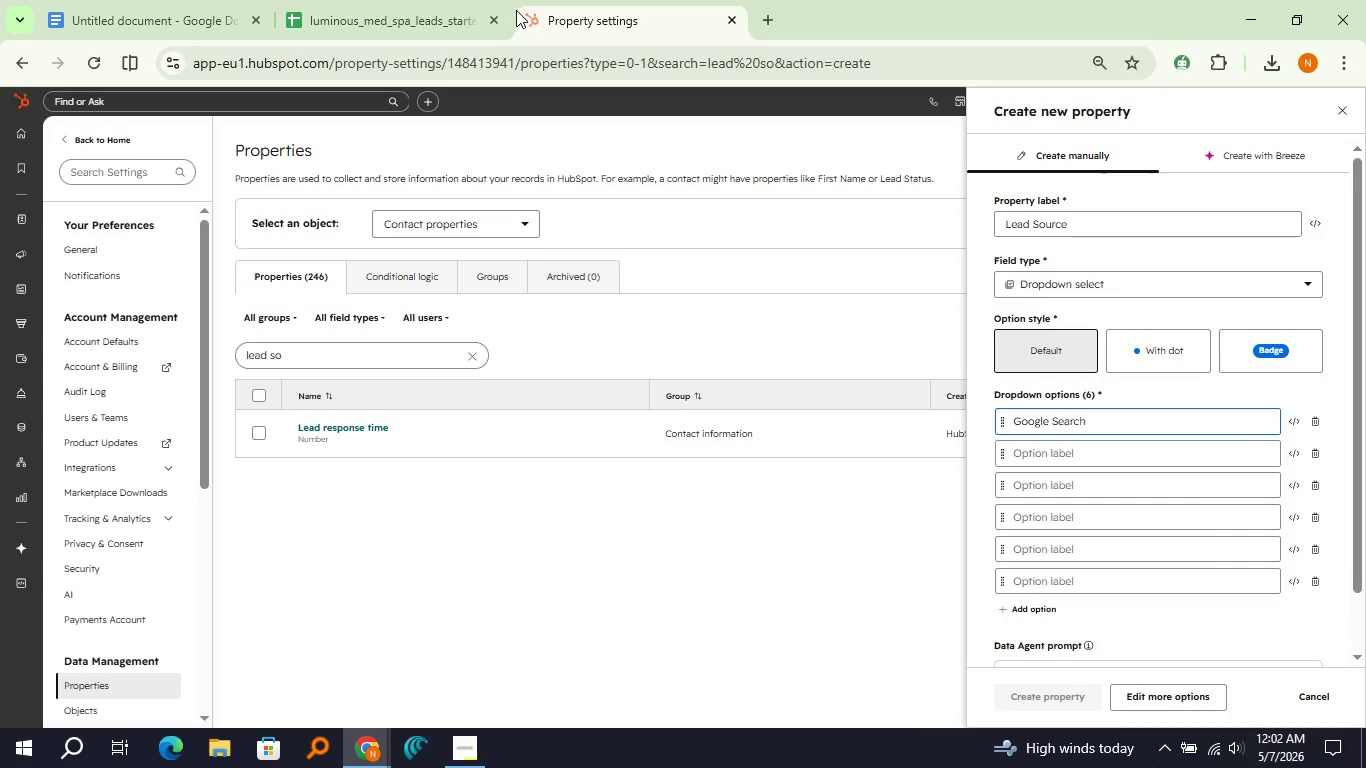 
key(ArrowDown)
 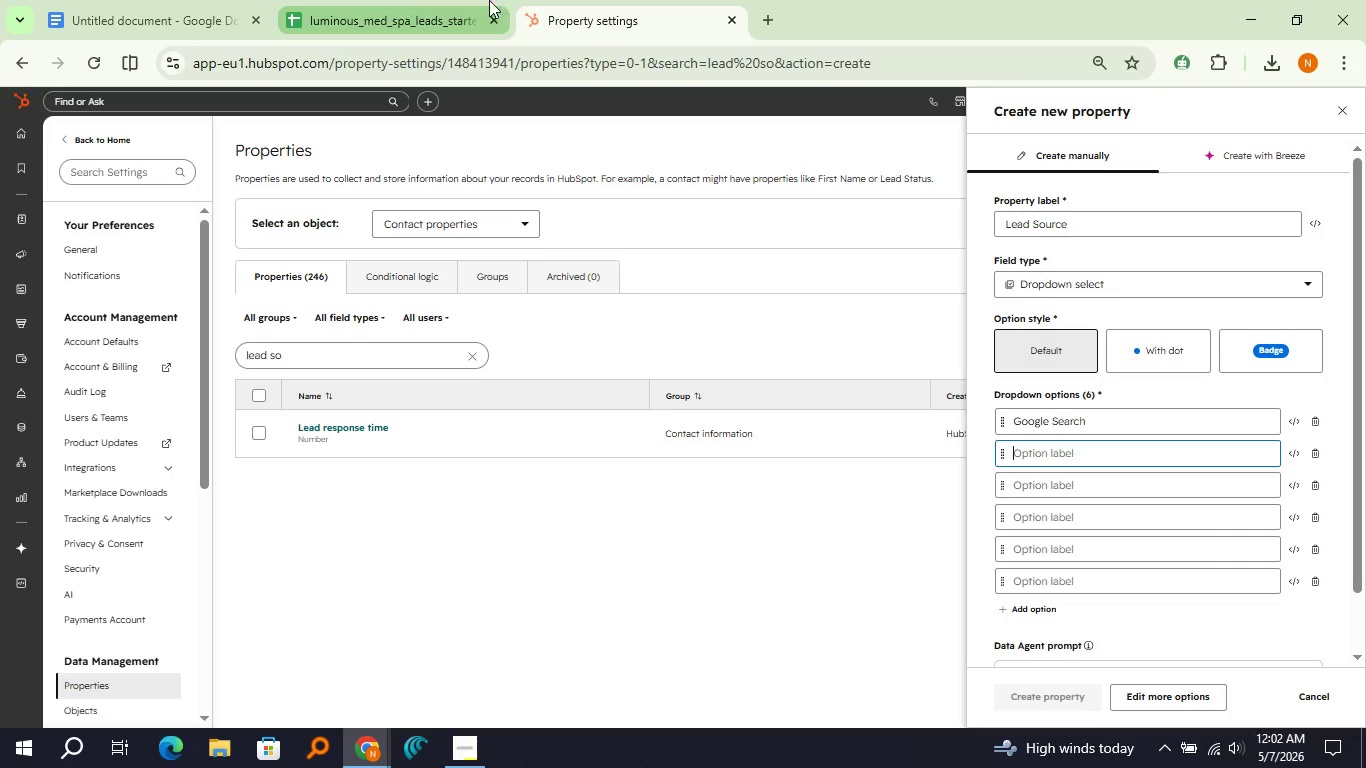 
left_click([484, 0])
 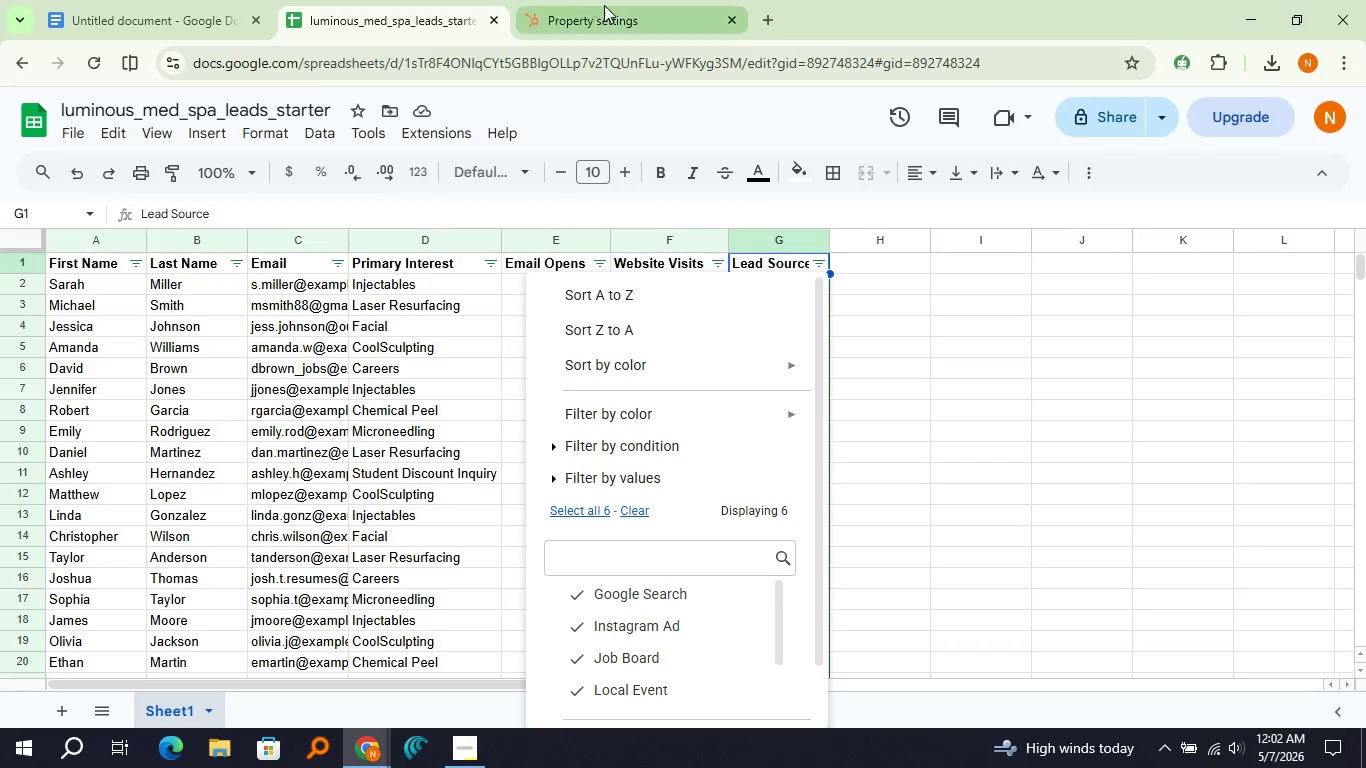 
left_click([606, 6])
 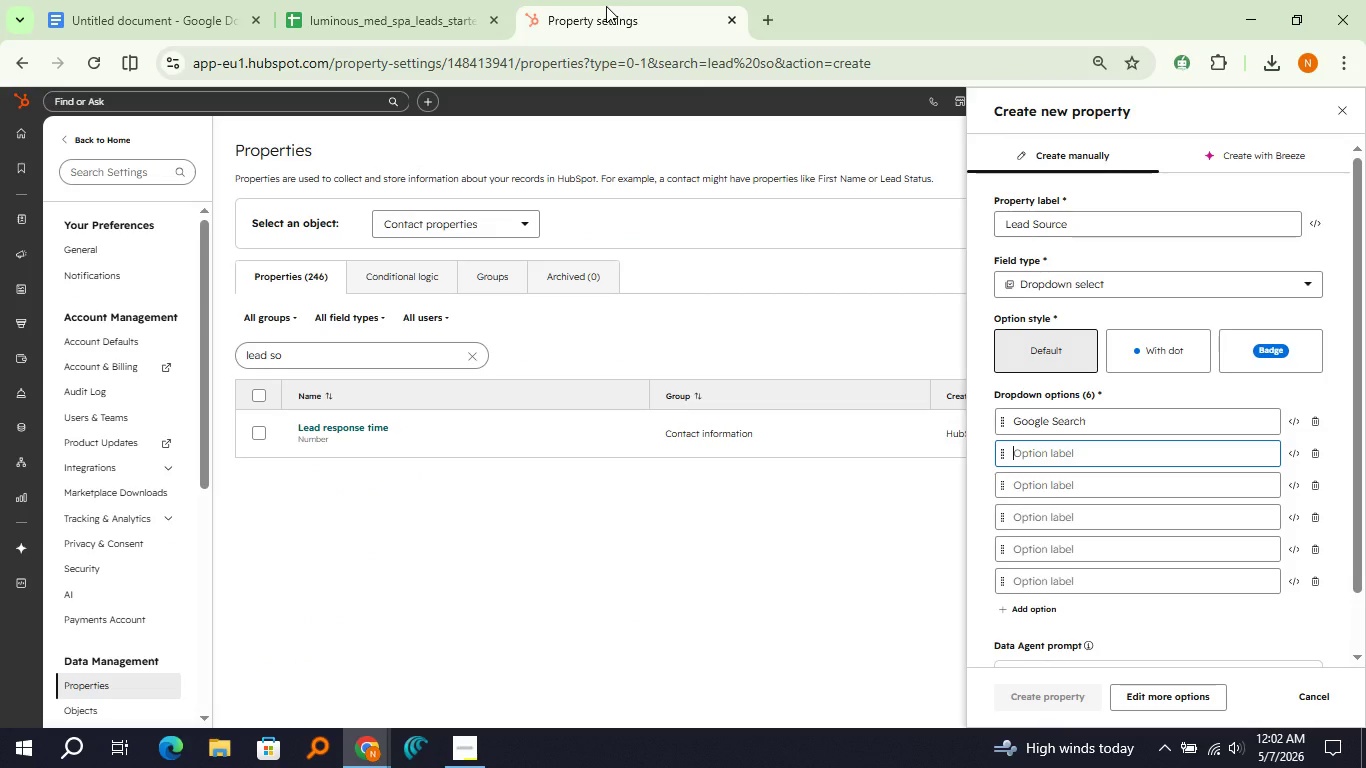 
type(Instagram Ad)
 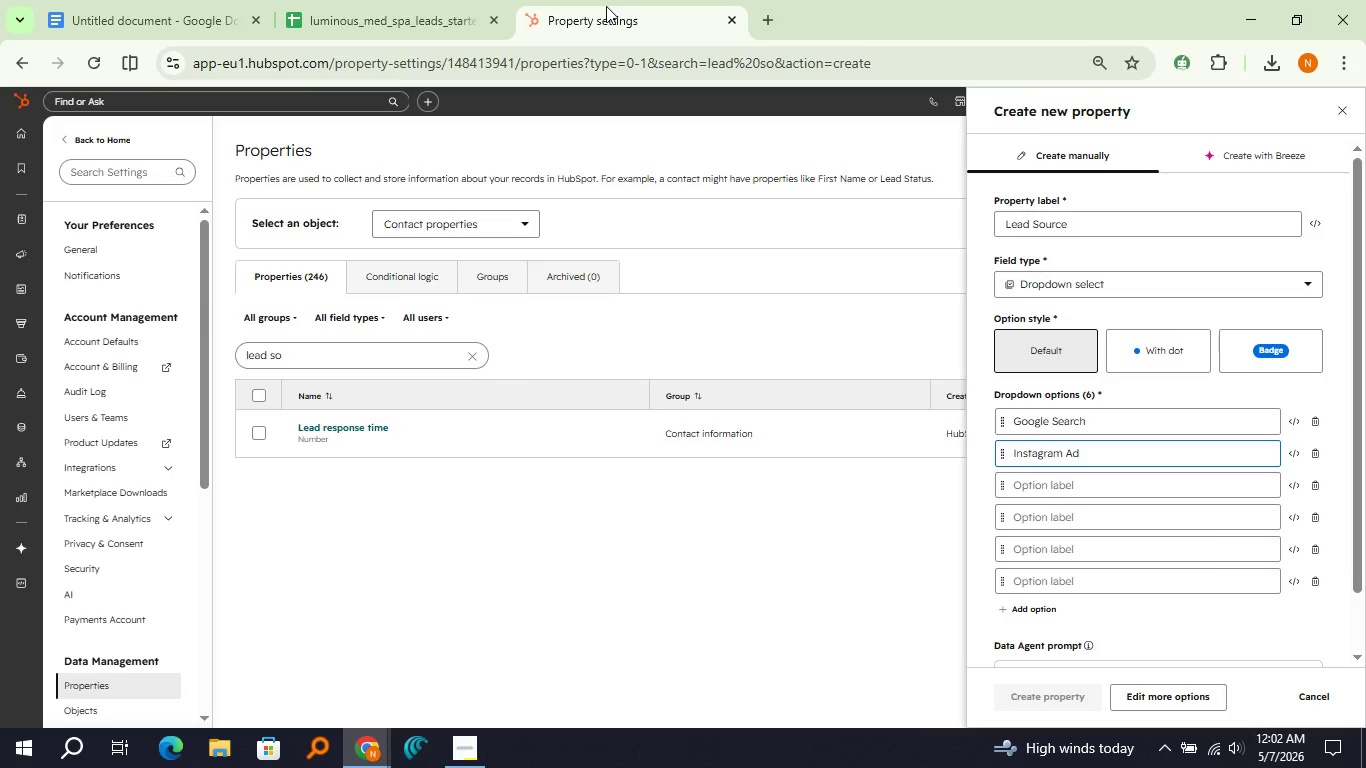 
left_click([403, 0])
 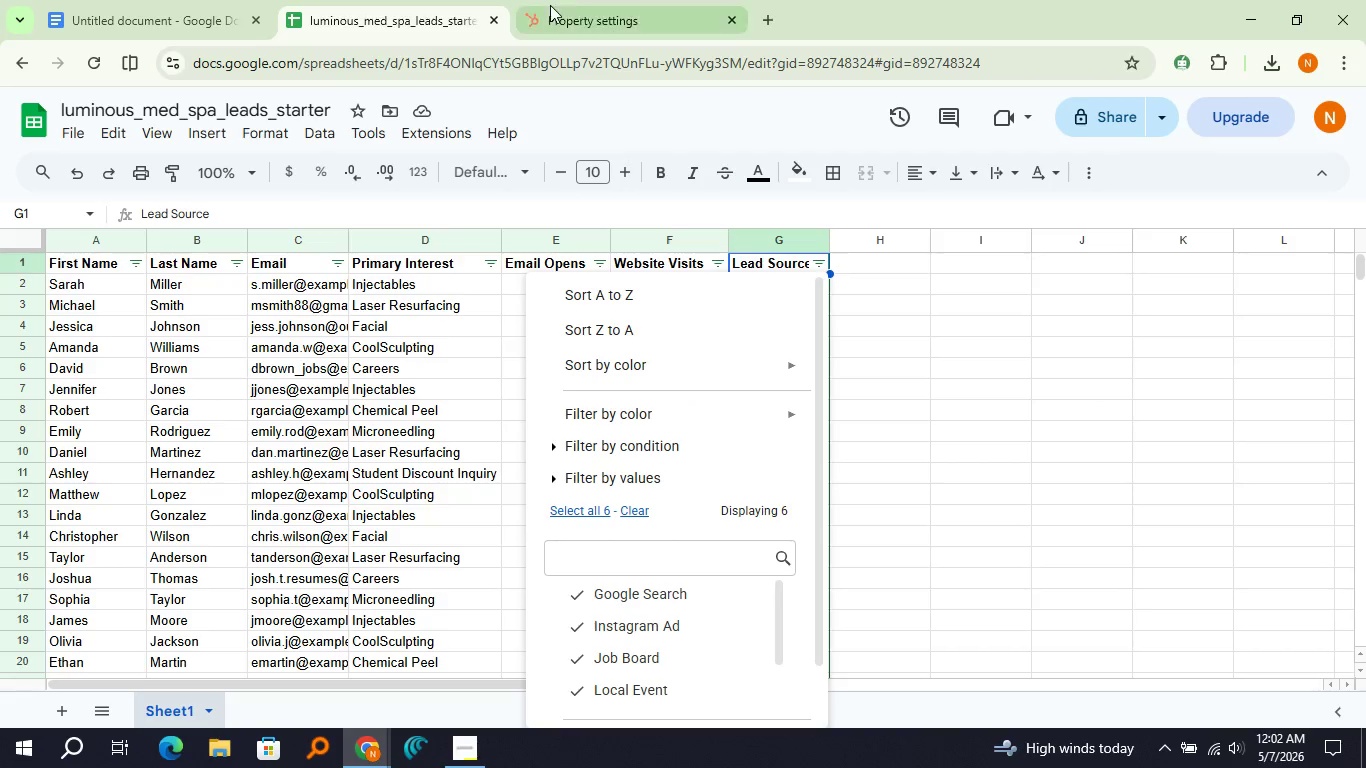 
left_click([550, 5])
 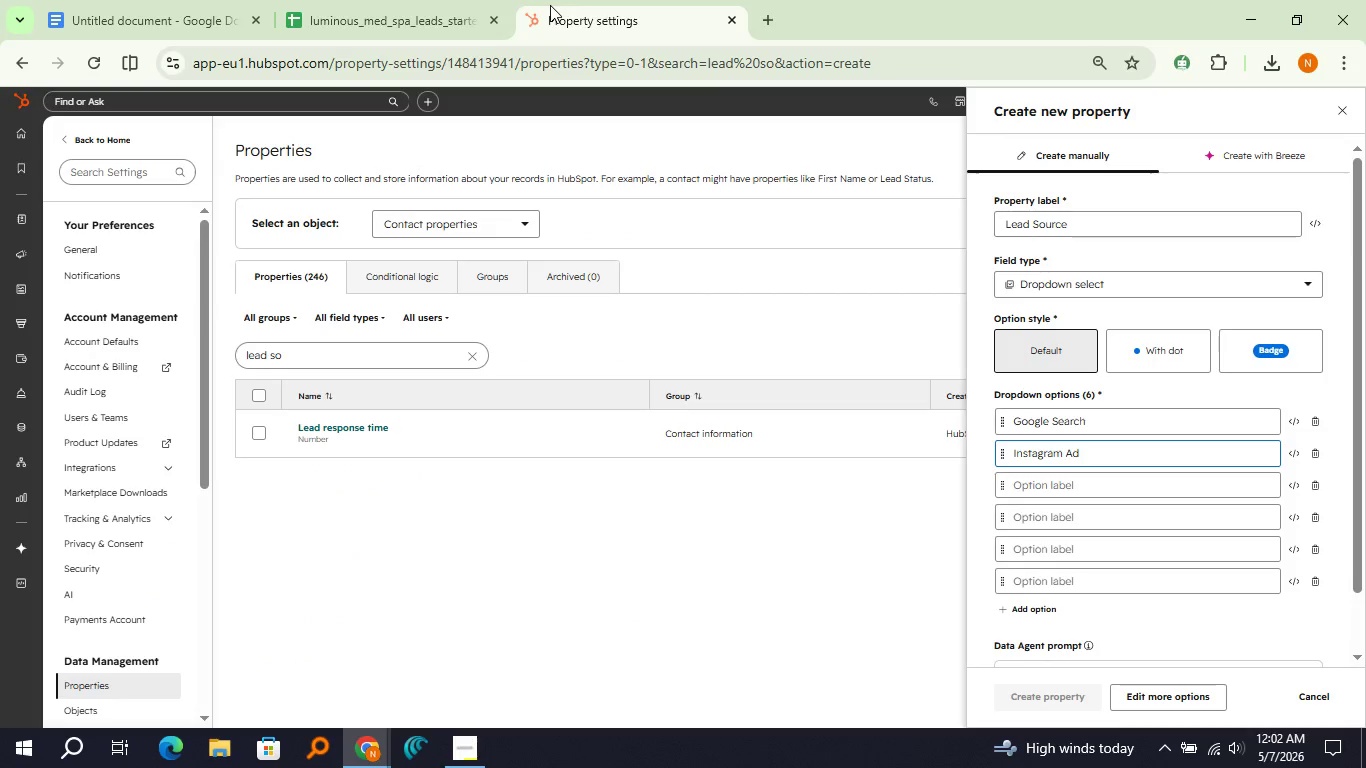 
key(Shift+J)
 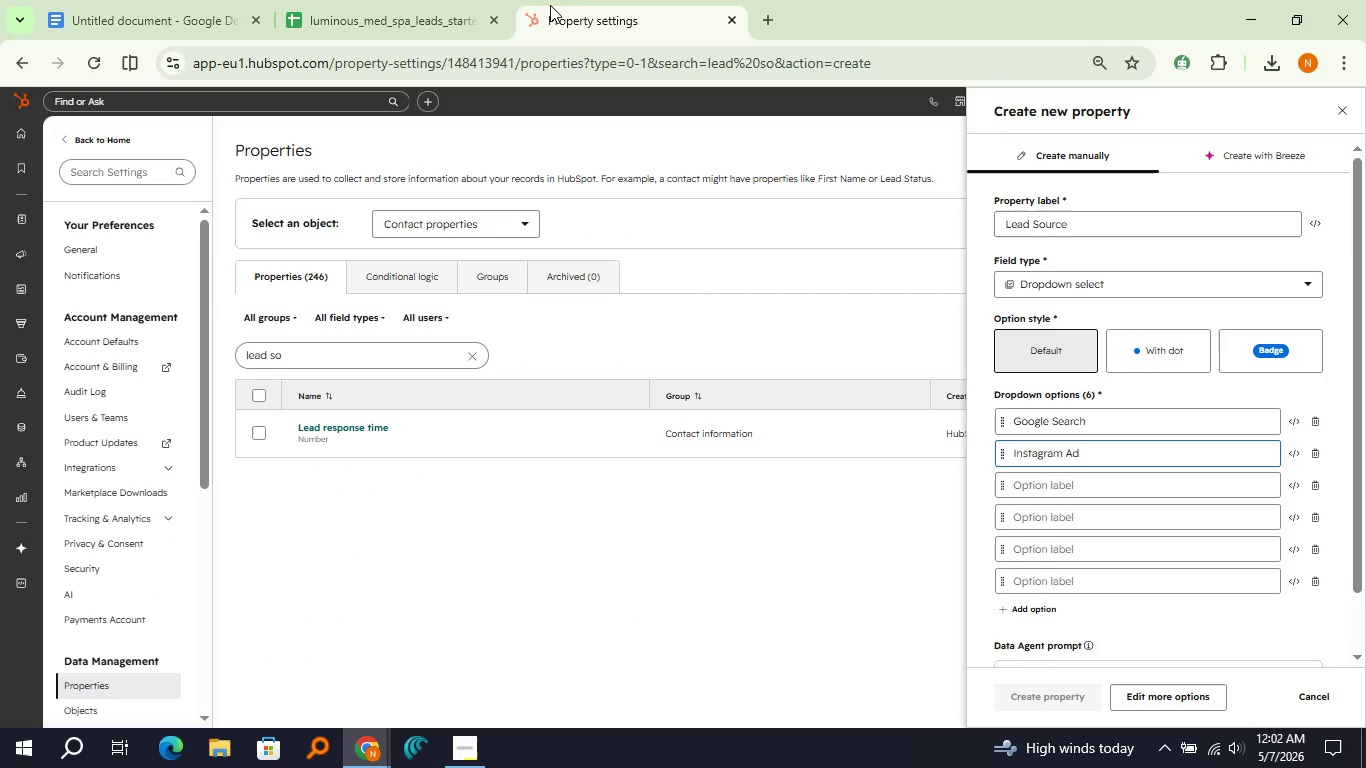 
key(Shift+Backspace)
 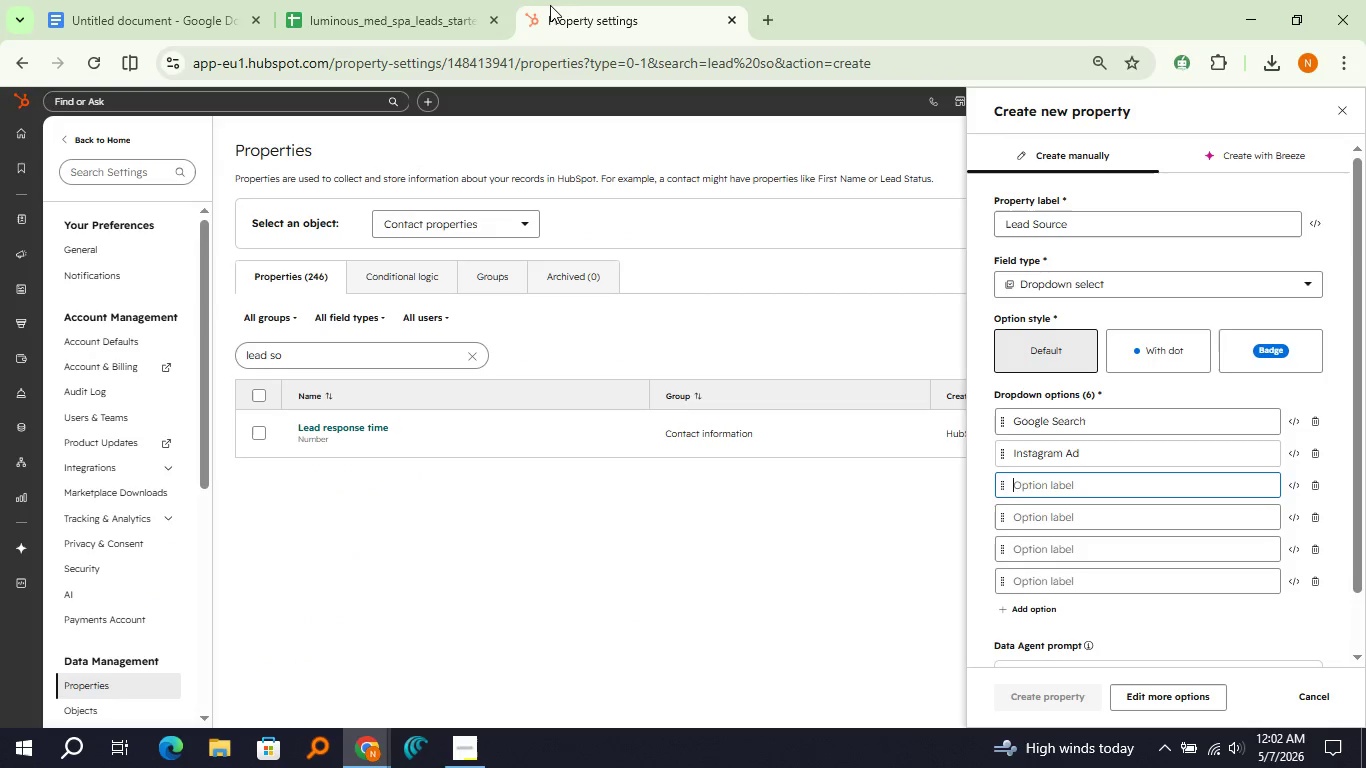 
key(Shift+ArrowDown)
 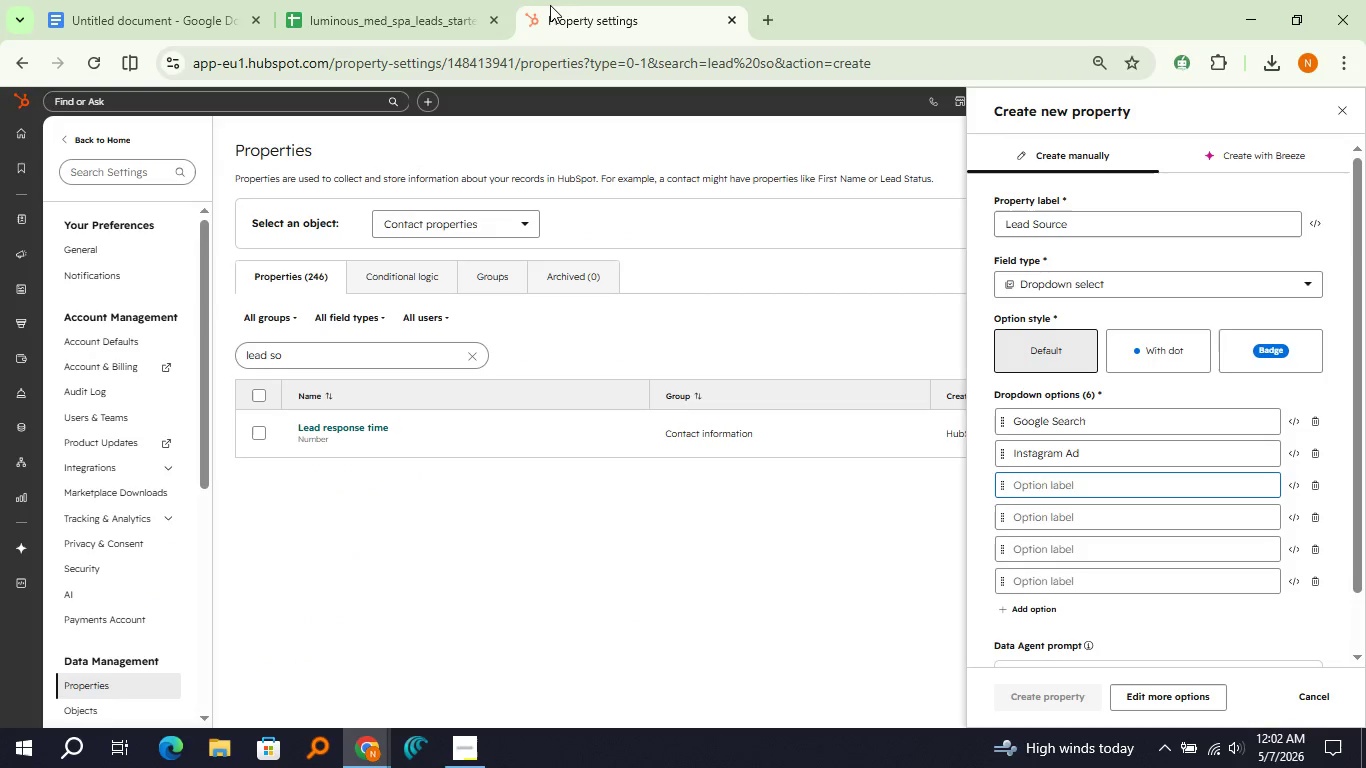 
type(Job Board)
 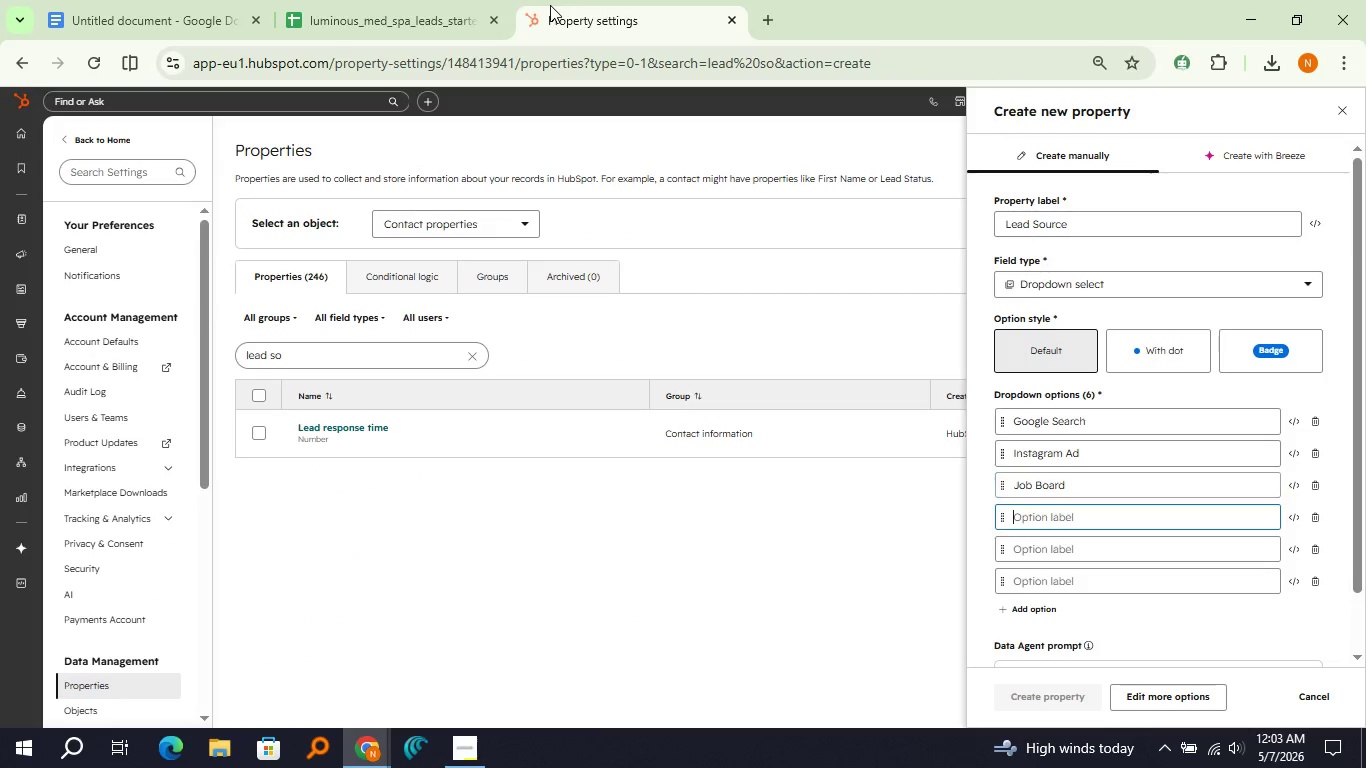 
 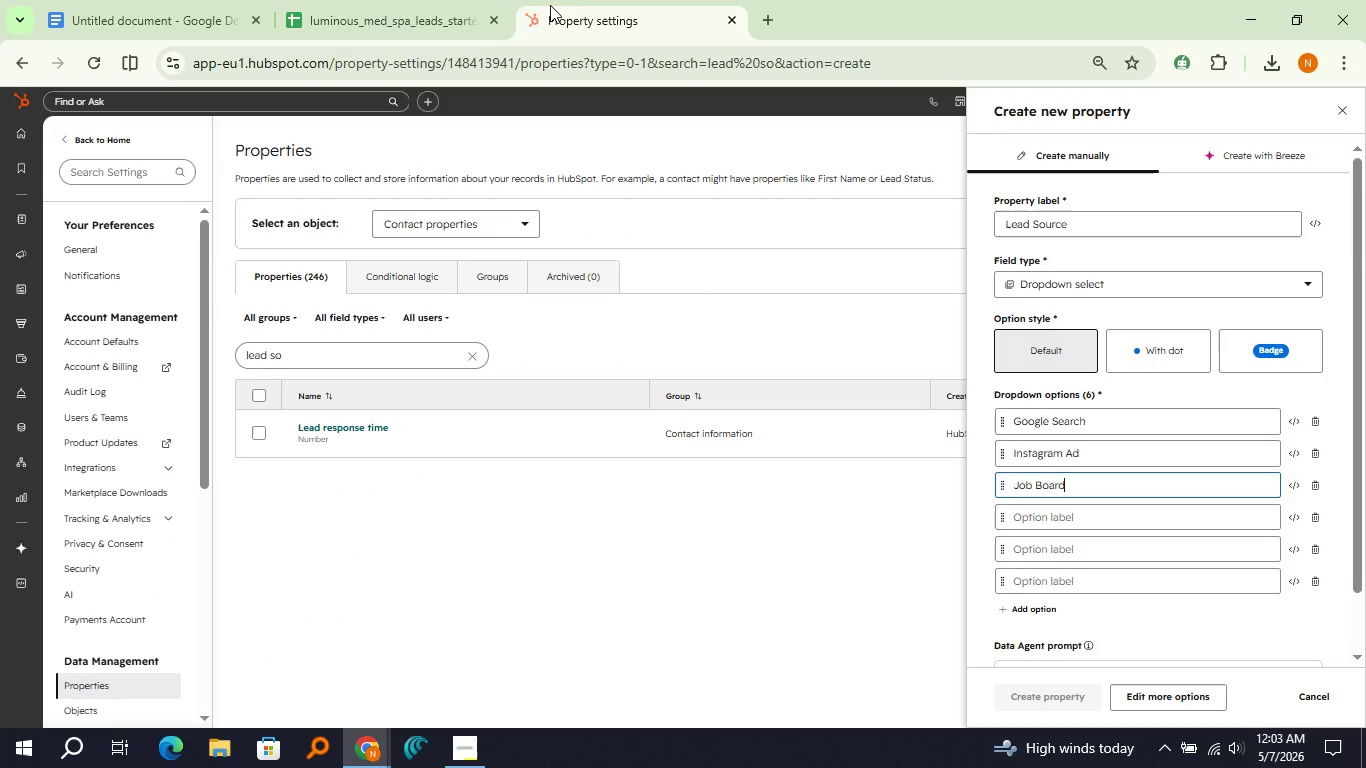 
key(ArrowDown)
 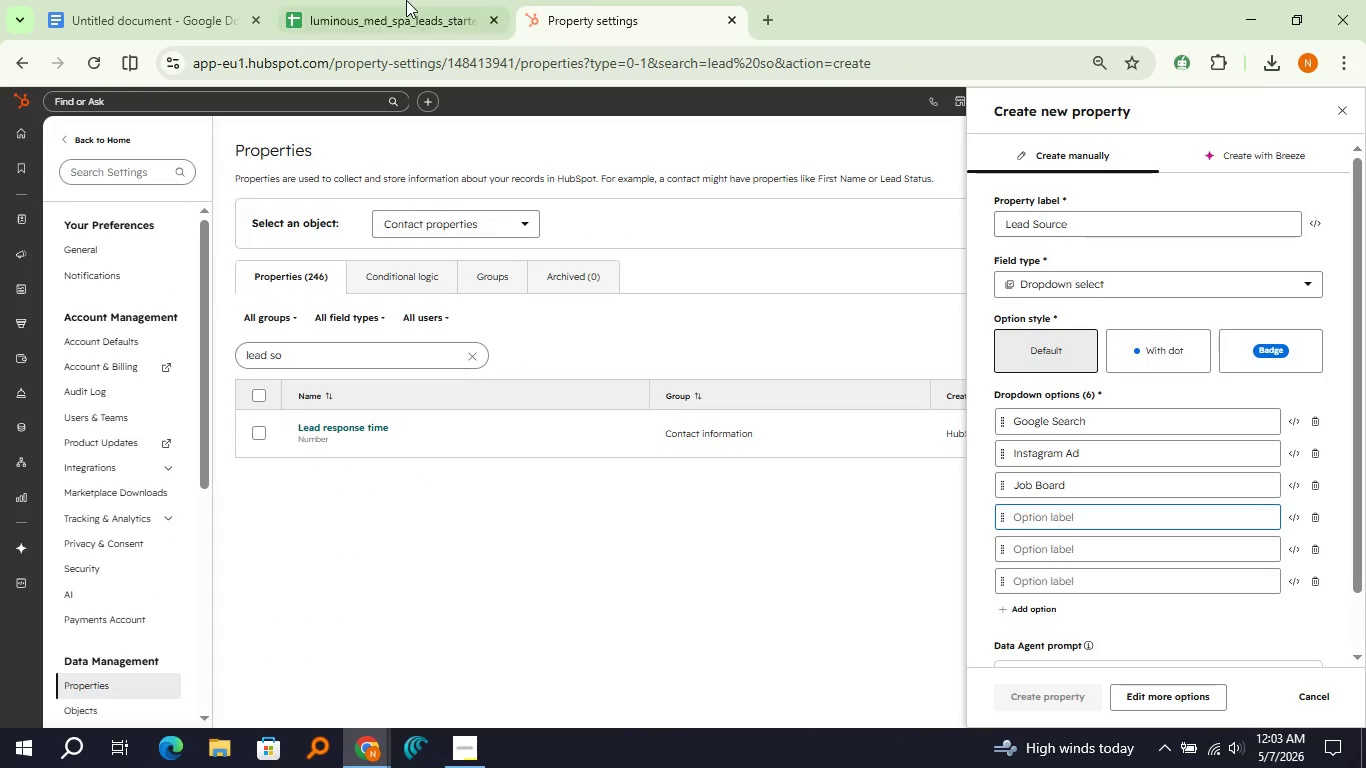 
left_click([405, 0])
 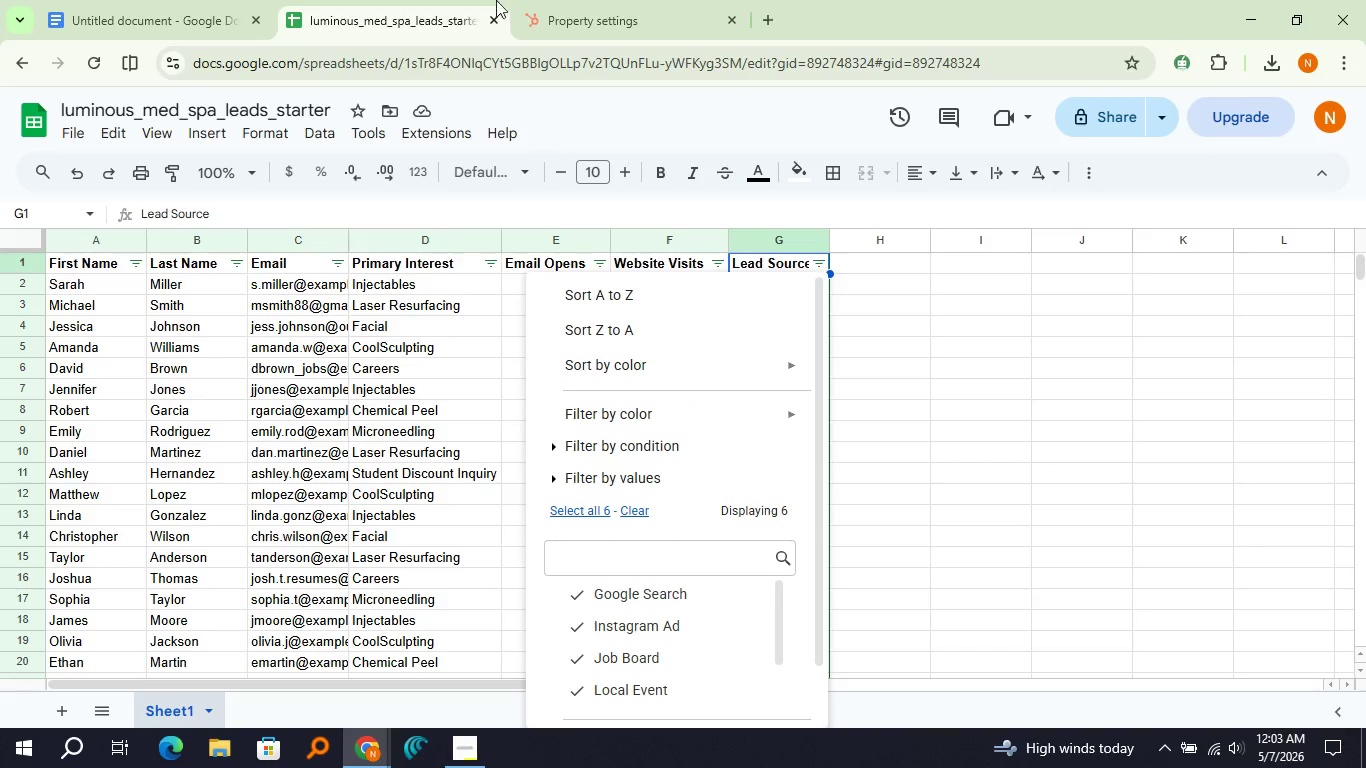 
left_click([549, 4])
 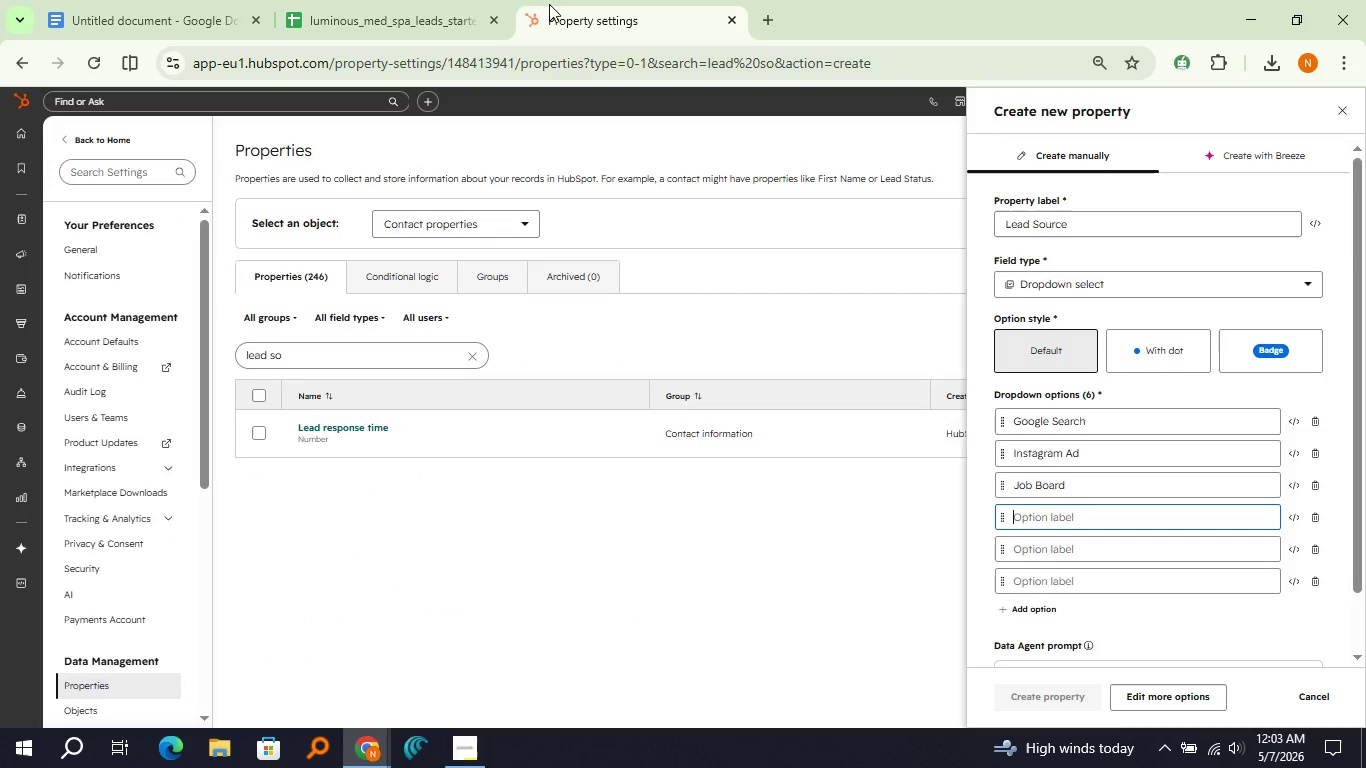 
type(Local Evet)
key(Backspace)
type(nt)
 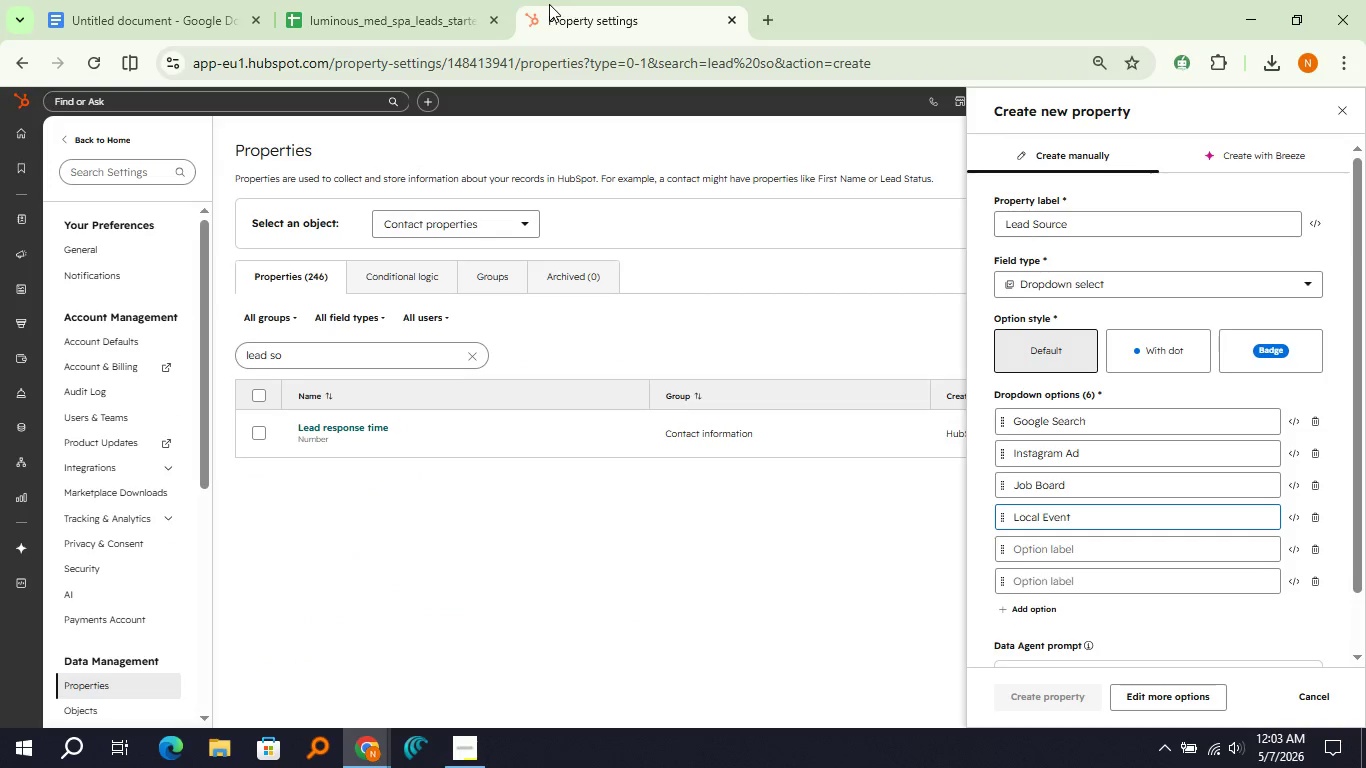 
key(ArrowDown)
 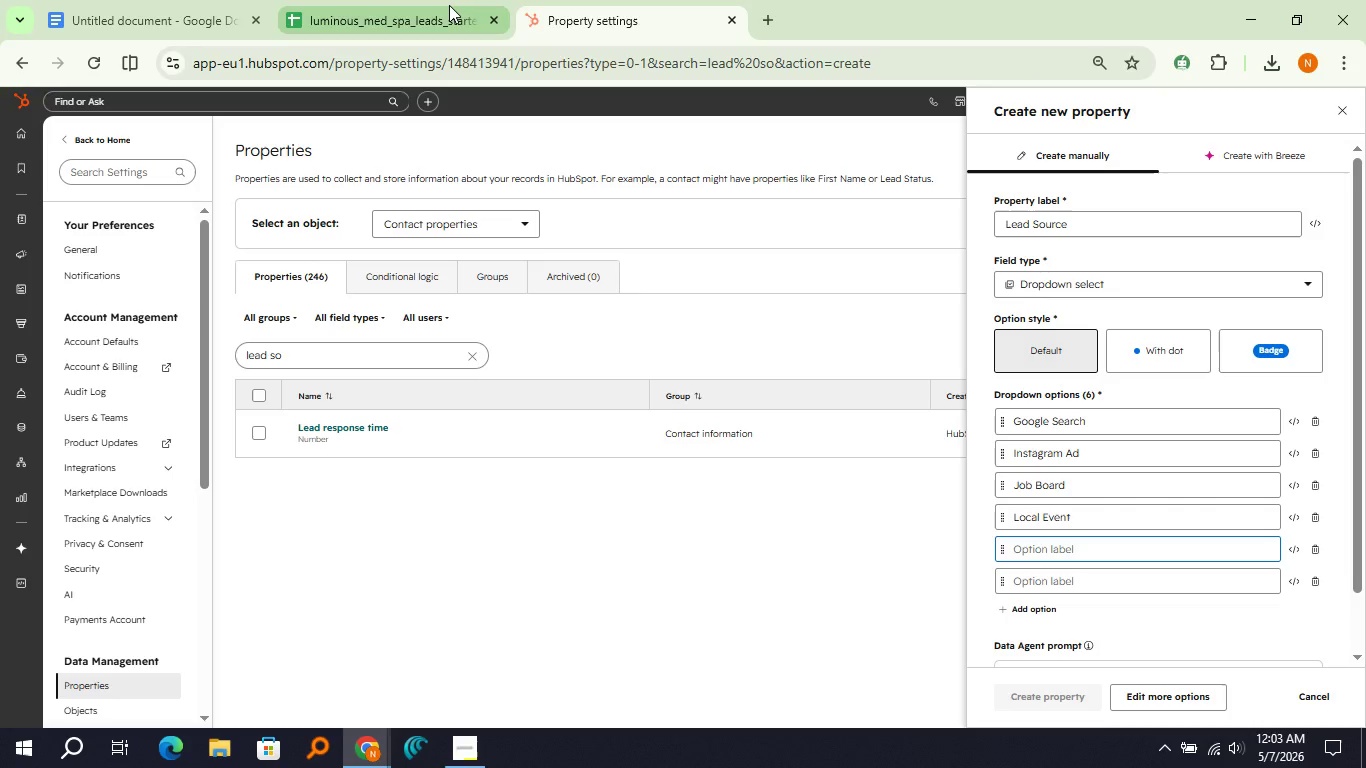 
left_click([448, 5])
 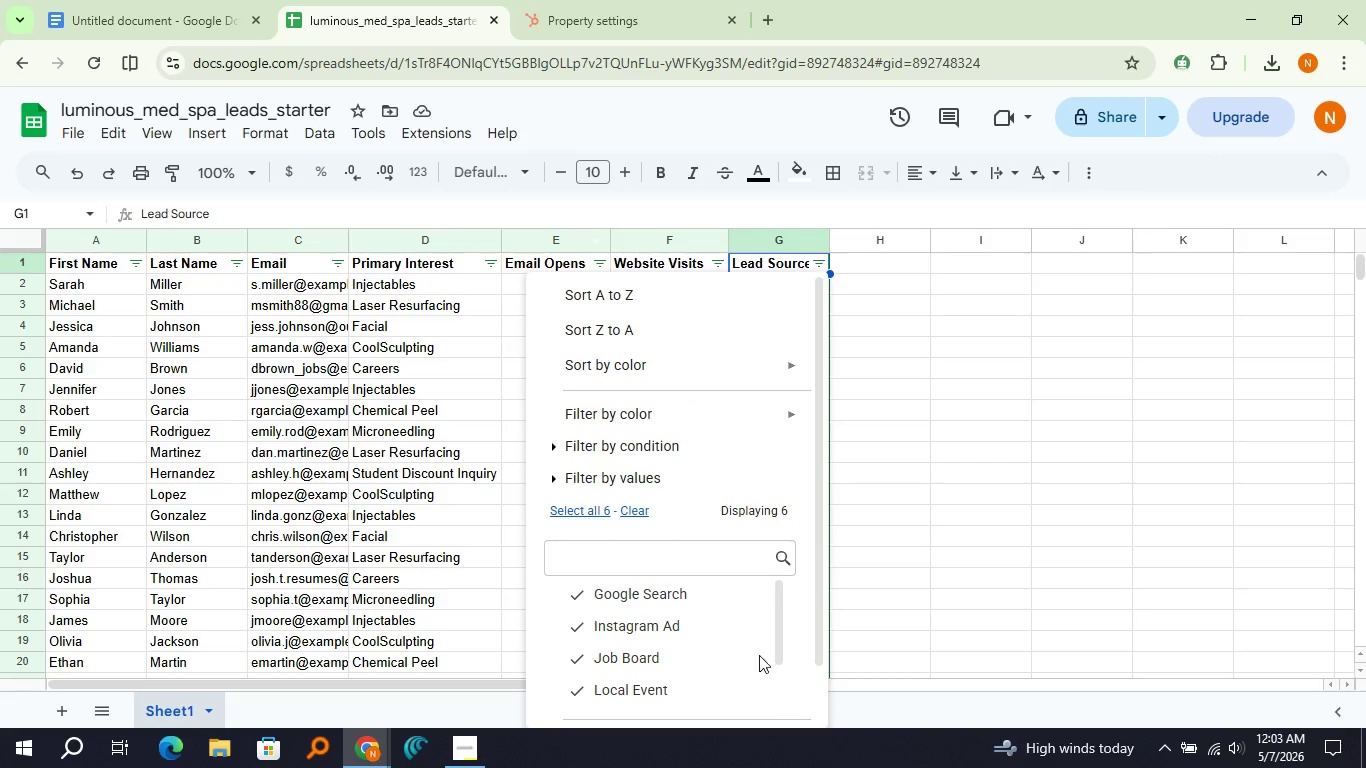 
scroll: coordinate [746, 635], scroll_direction: down, amount: 2.0
 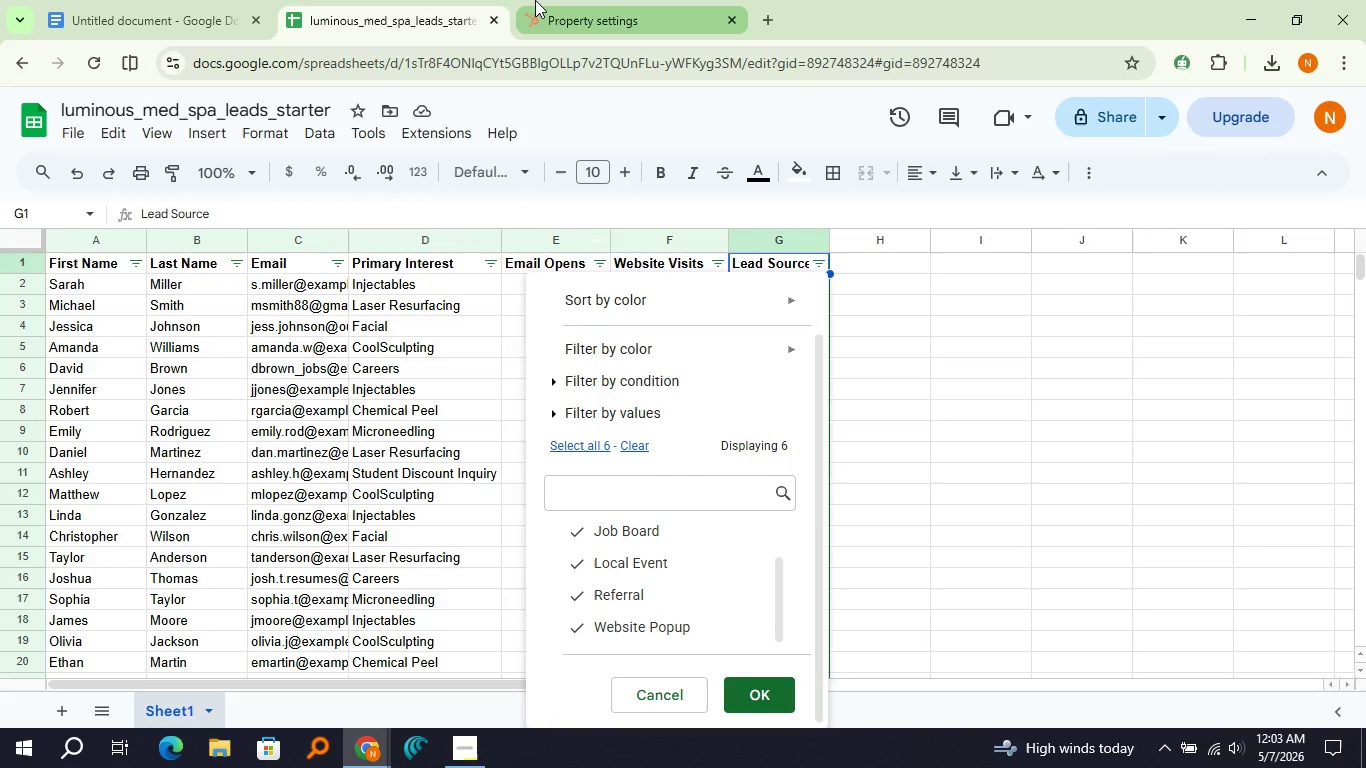 
left_click([538, 0])
 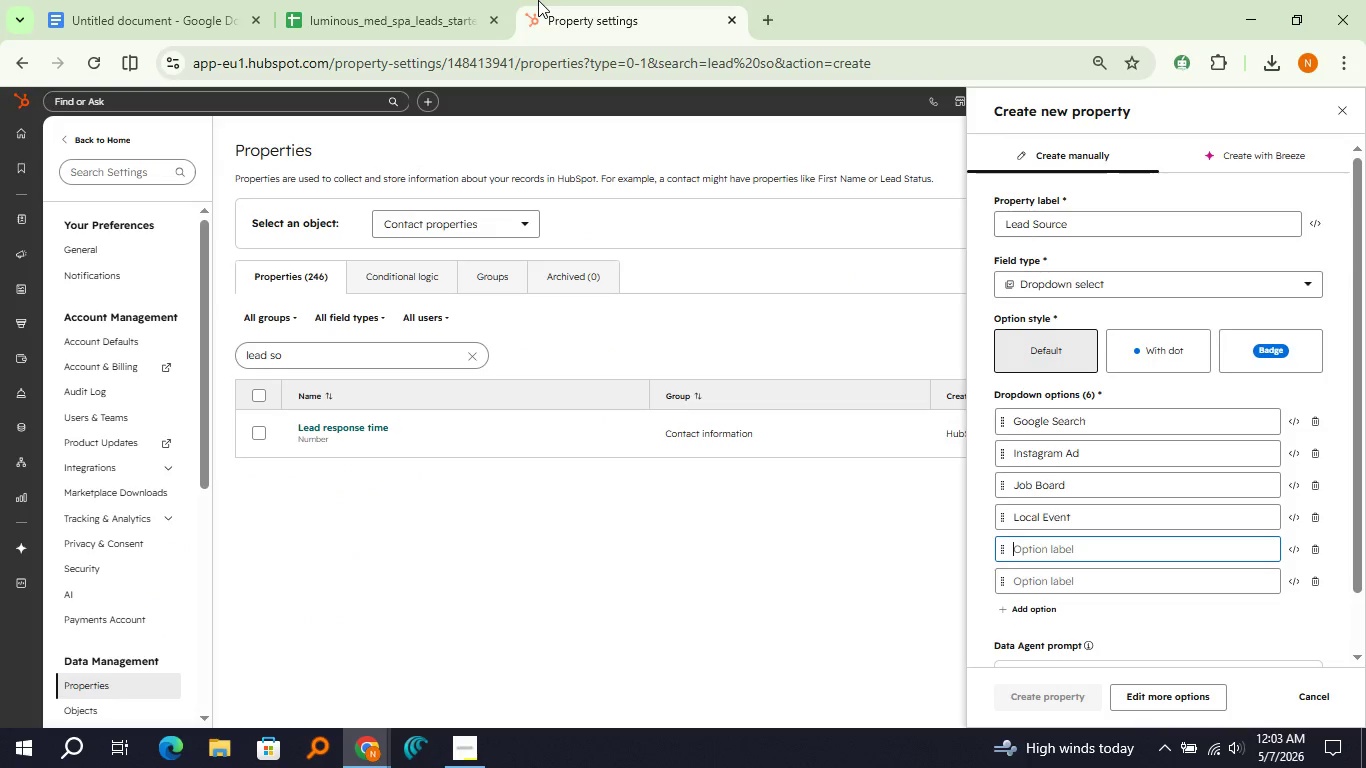 
type(Referral)
 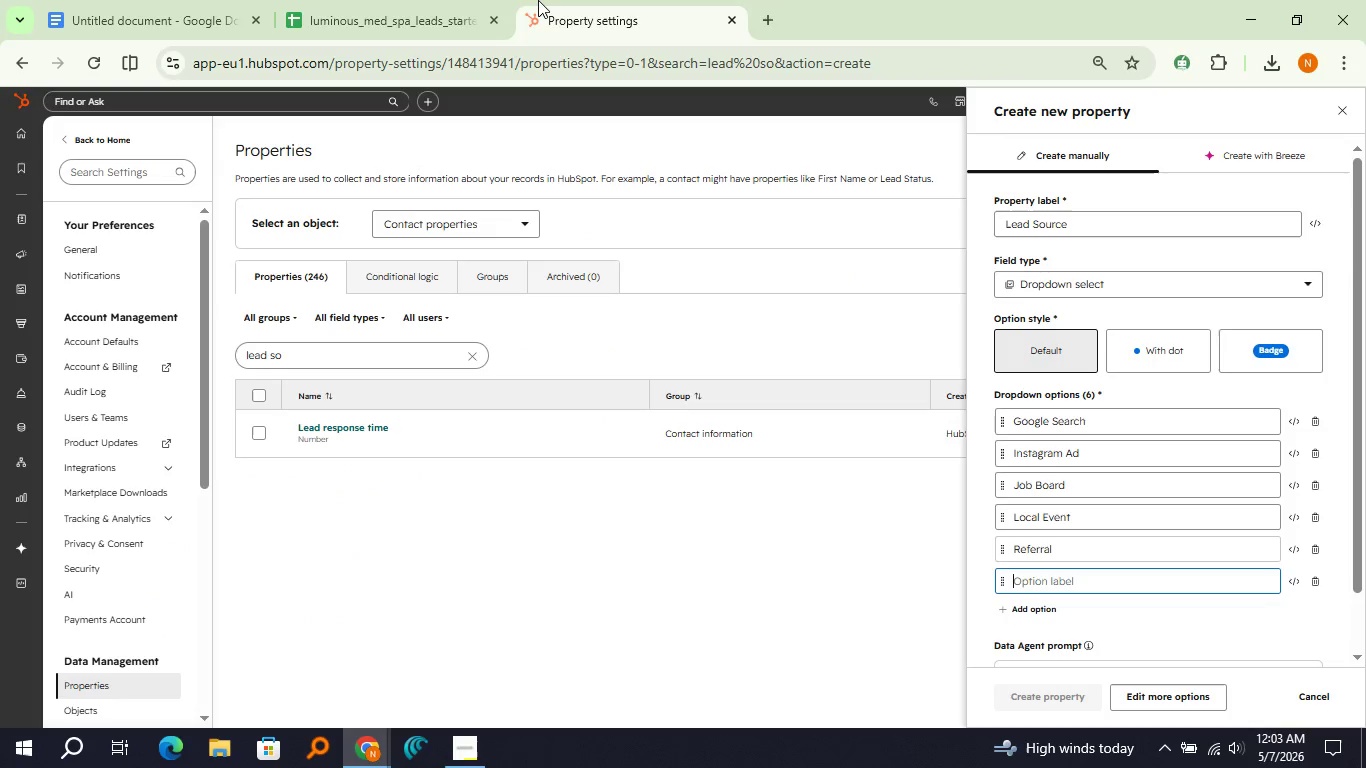 
key(ArrowDown)
 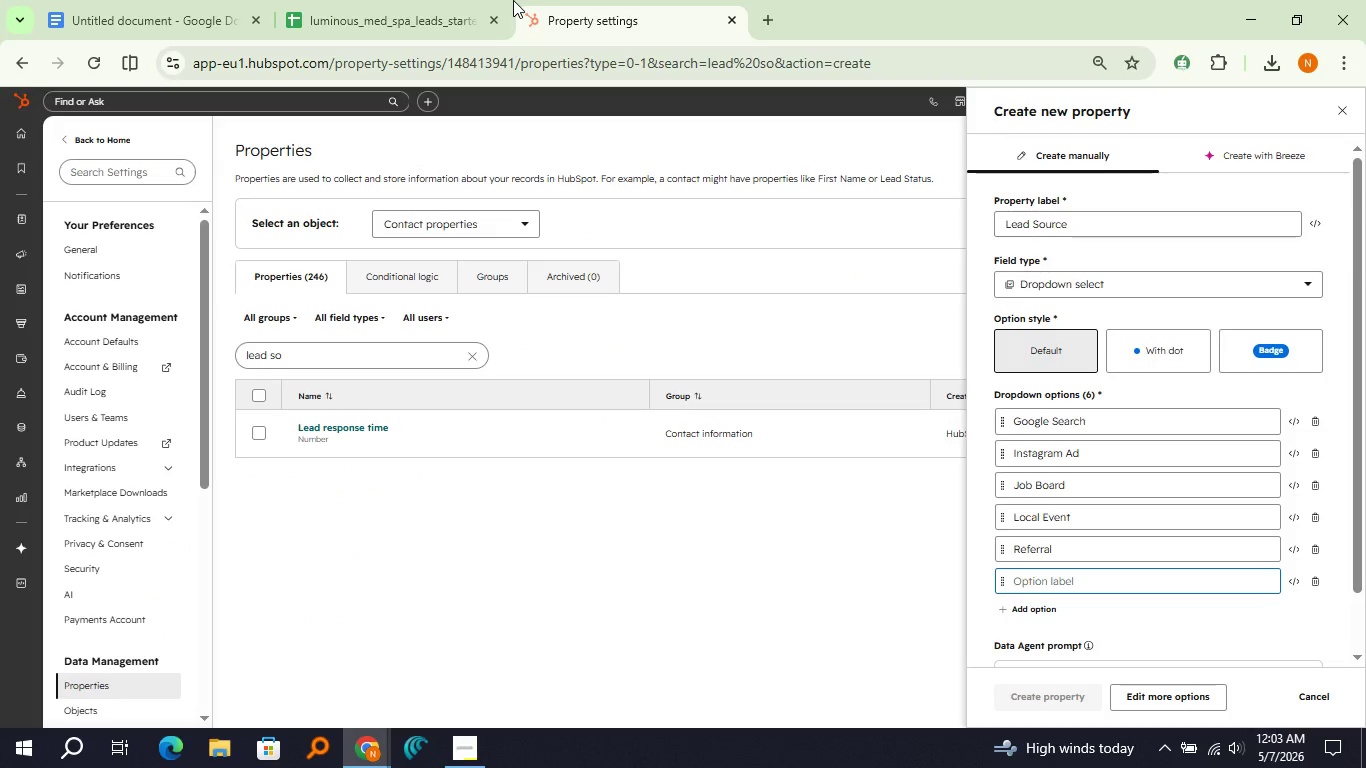 
left_click([513, 0])
 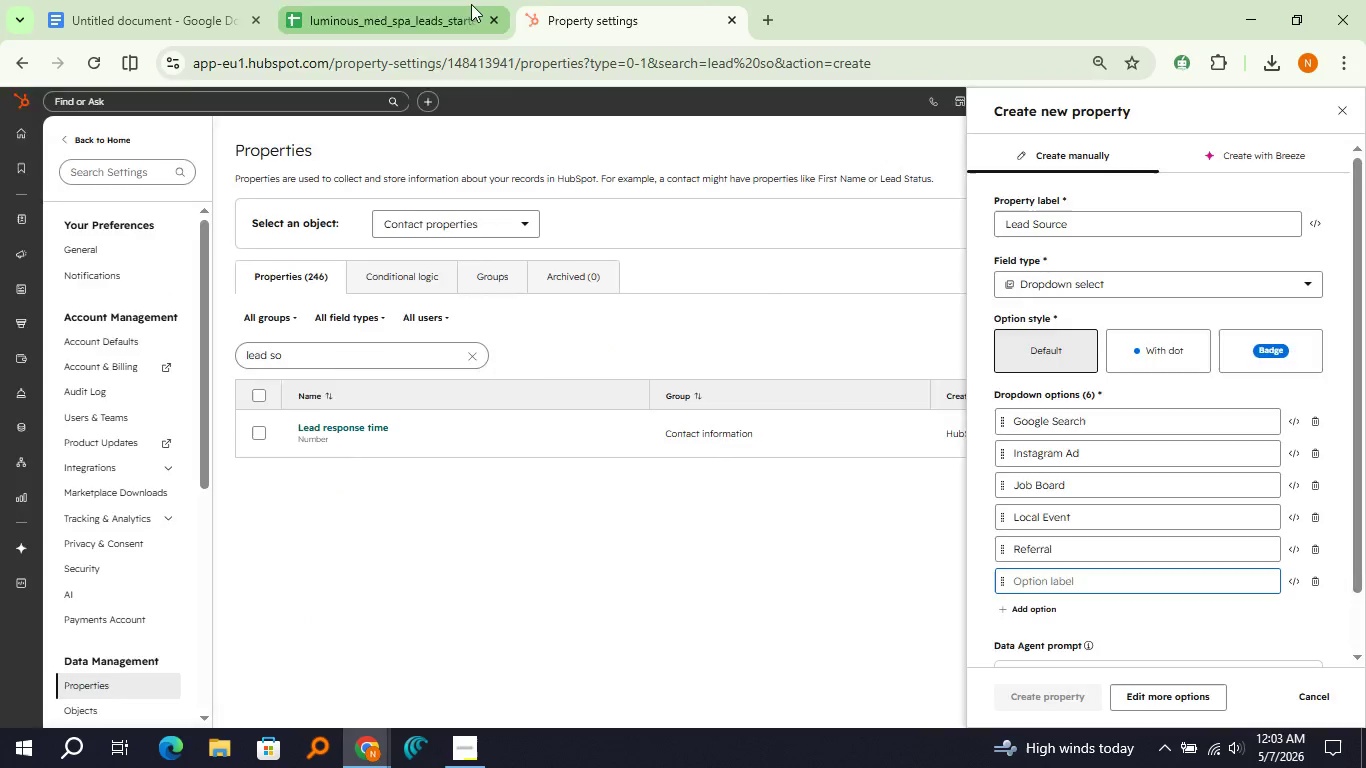 
left_click([471, 4])
 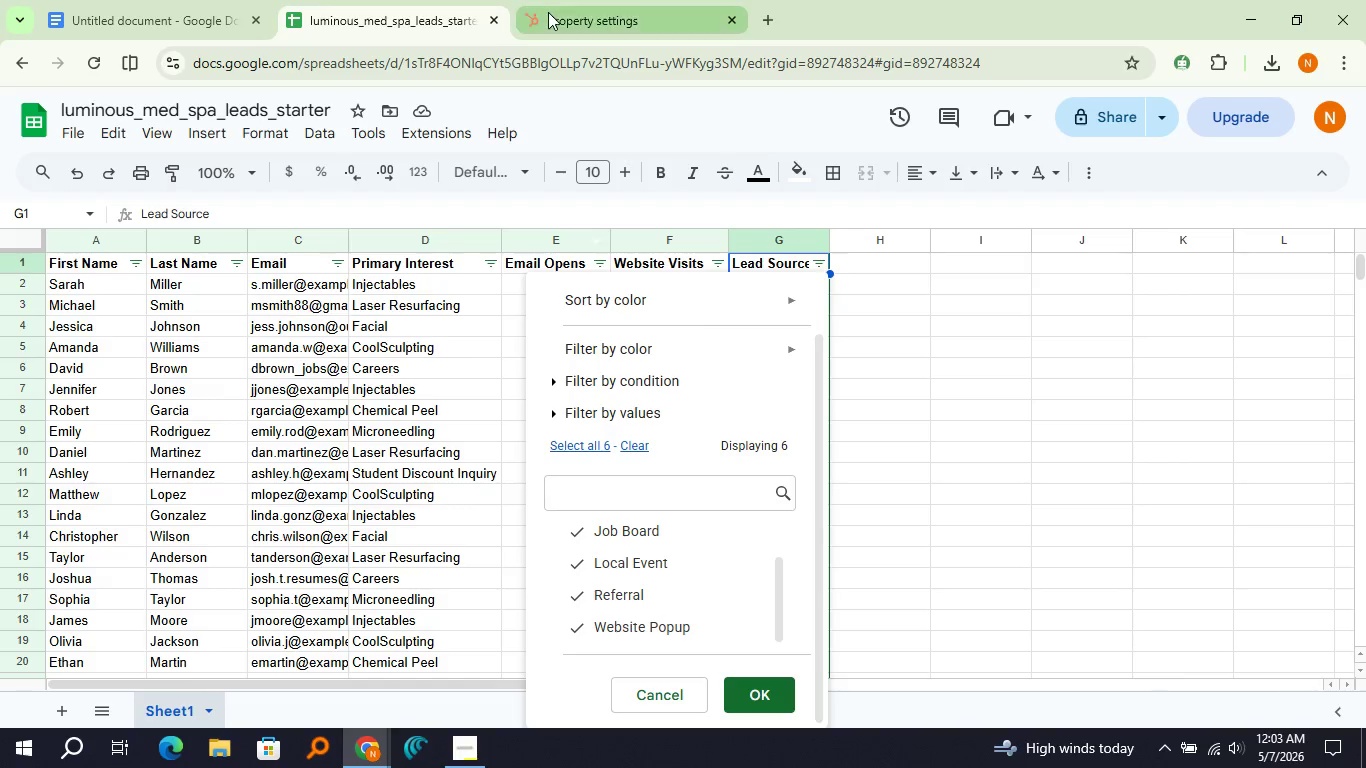 
left_click([548, 12])
 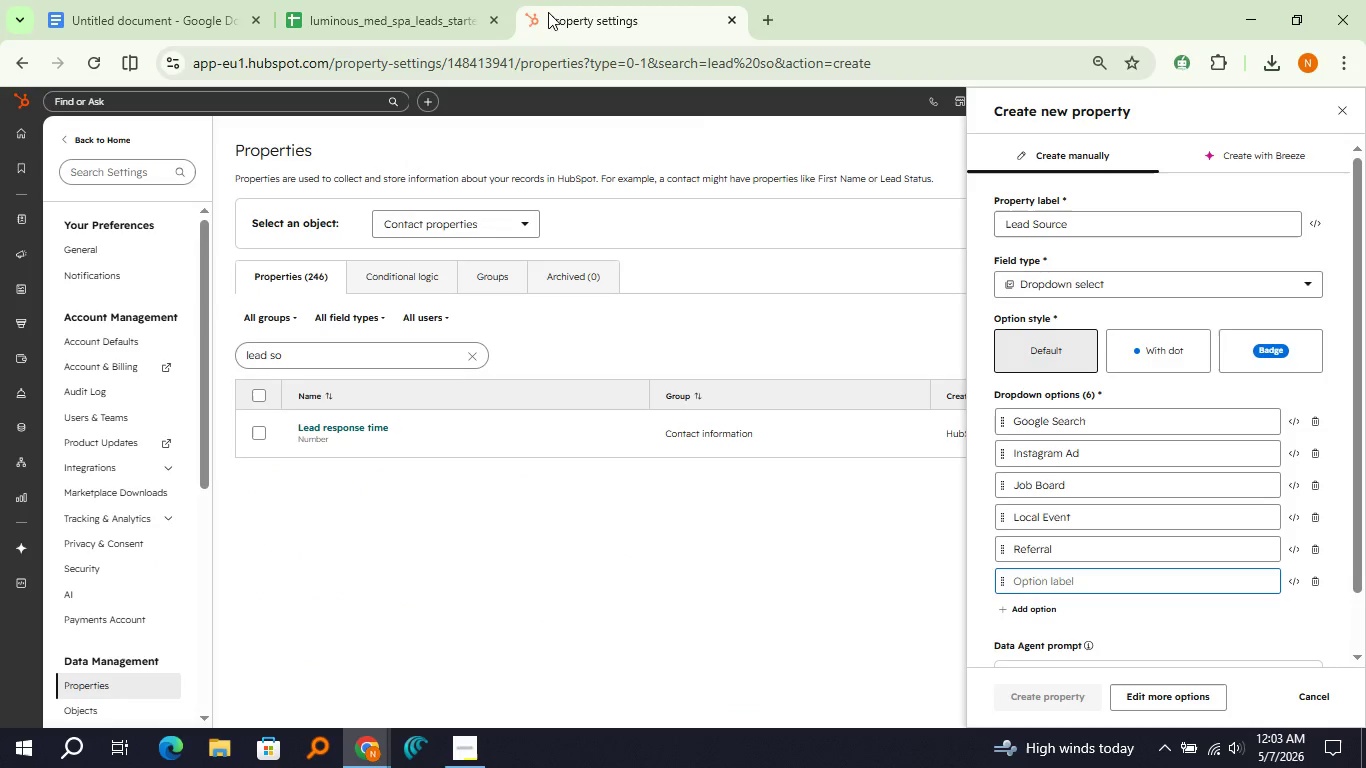 
type(Website Popup)
 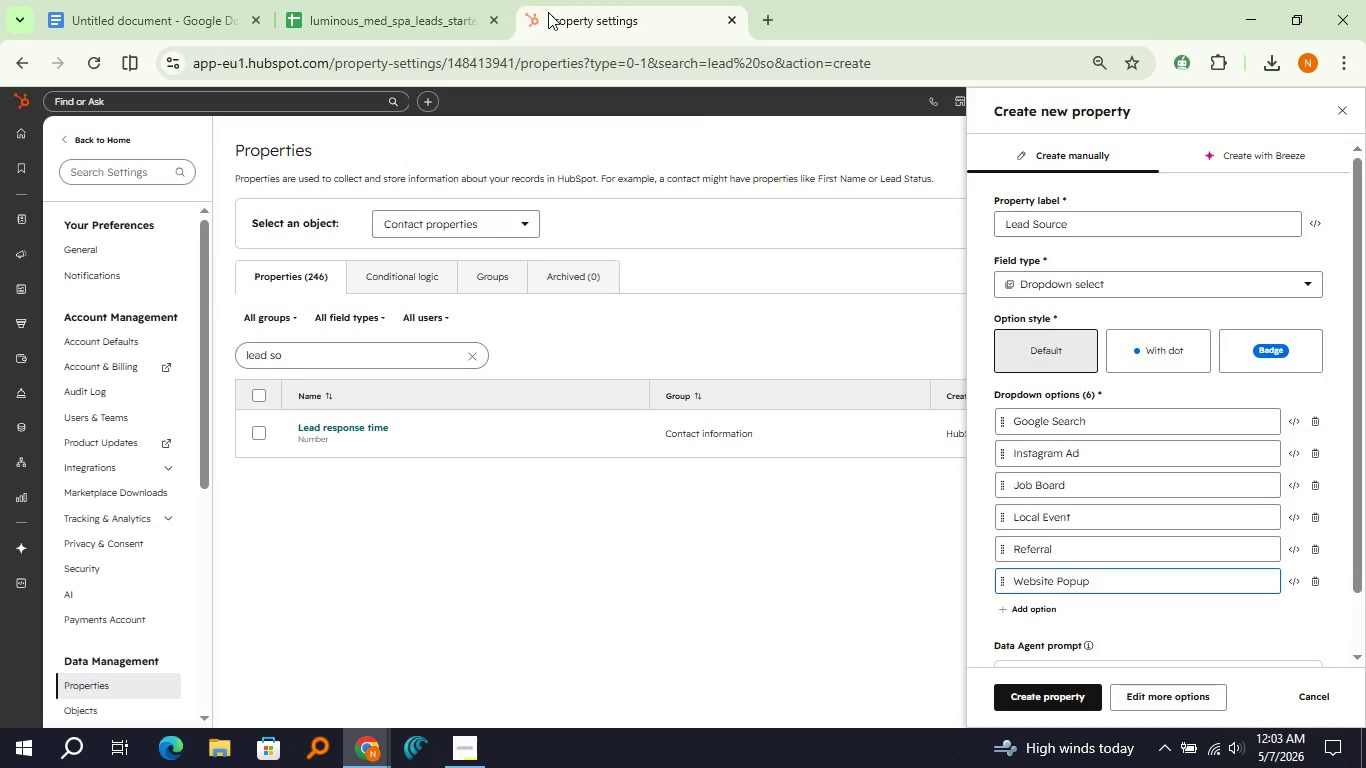 
left_click([435, 0])
 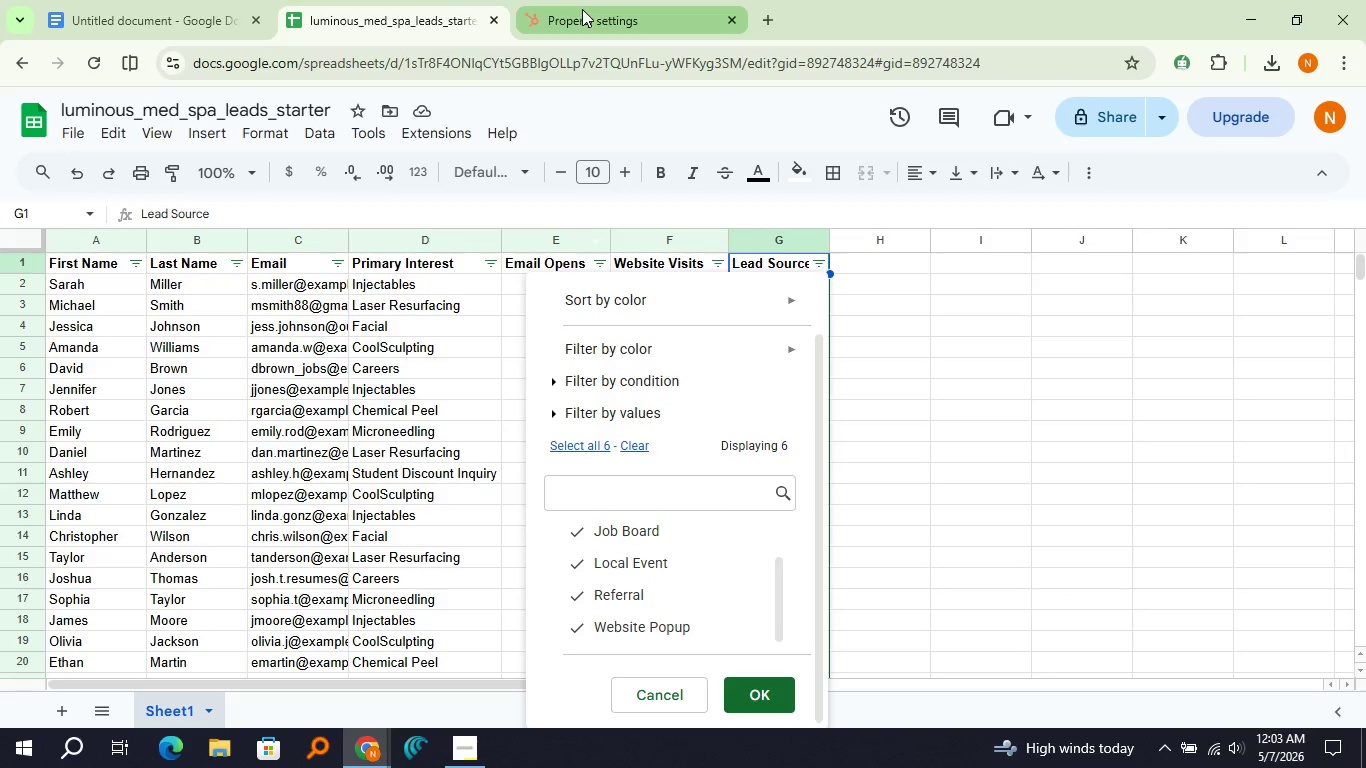 
left_click([583, 9])
 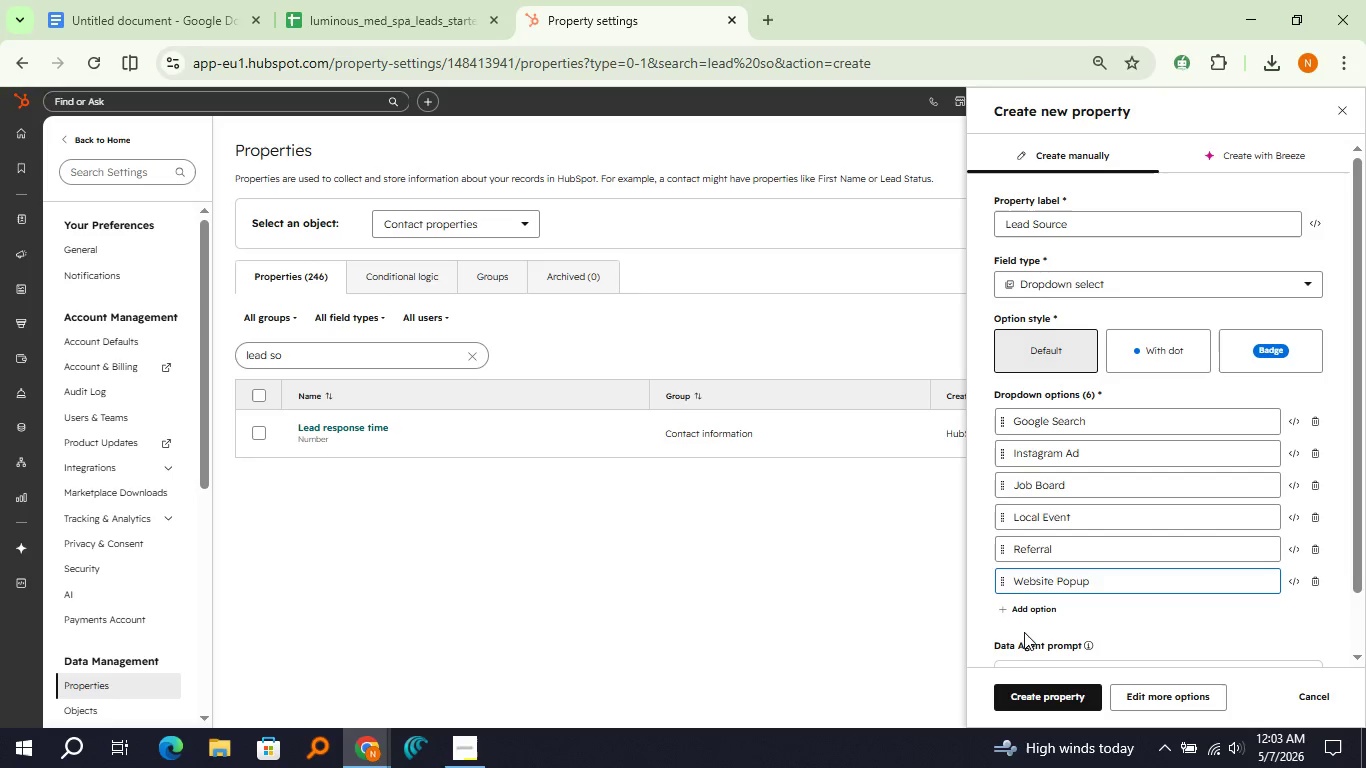 
left_click([1034, 707])
 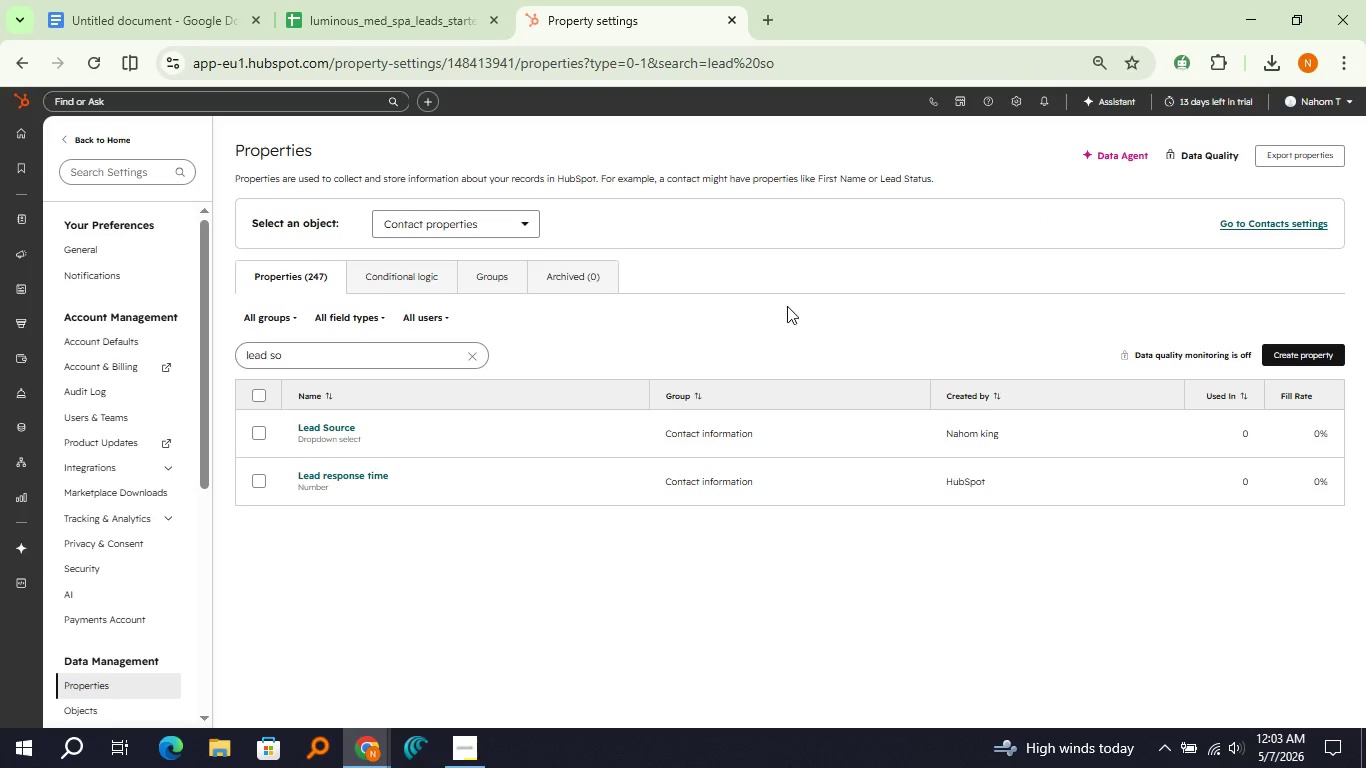 
wait(6.45)
 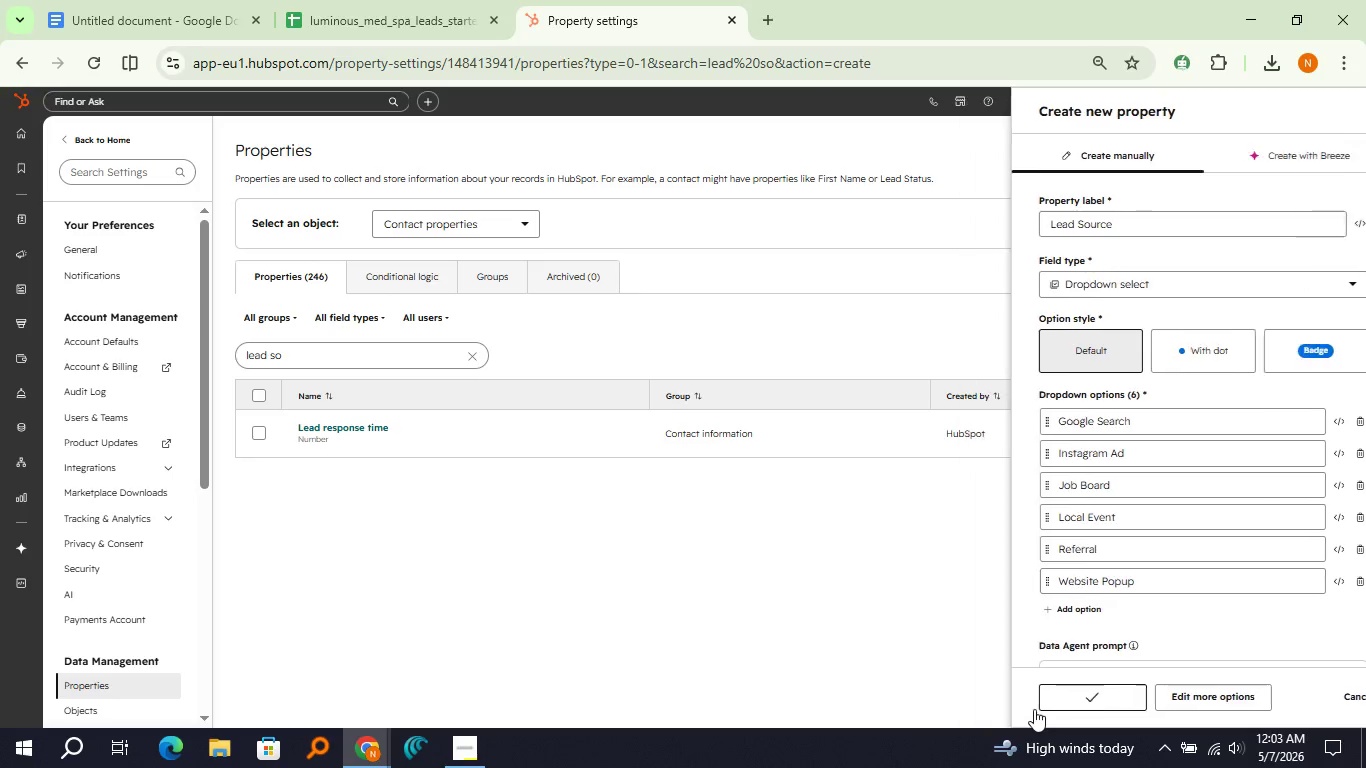 
left_click([10, 216])
 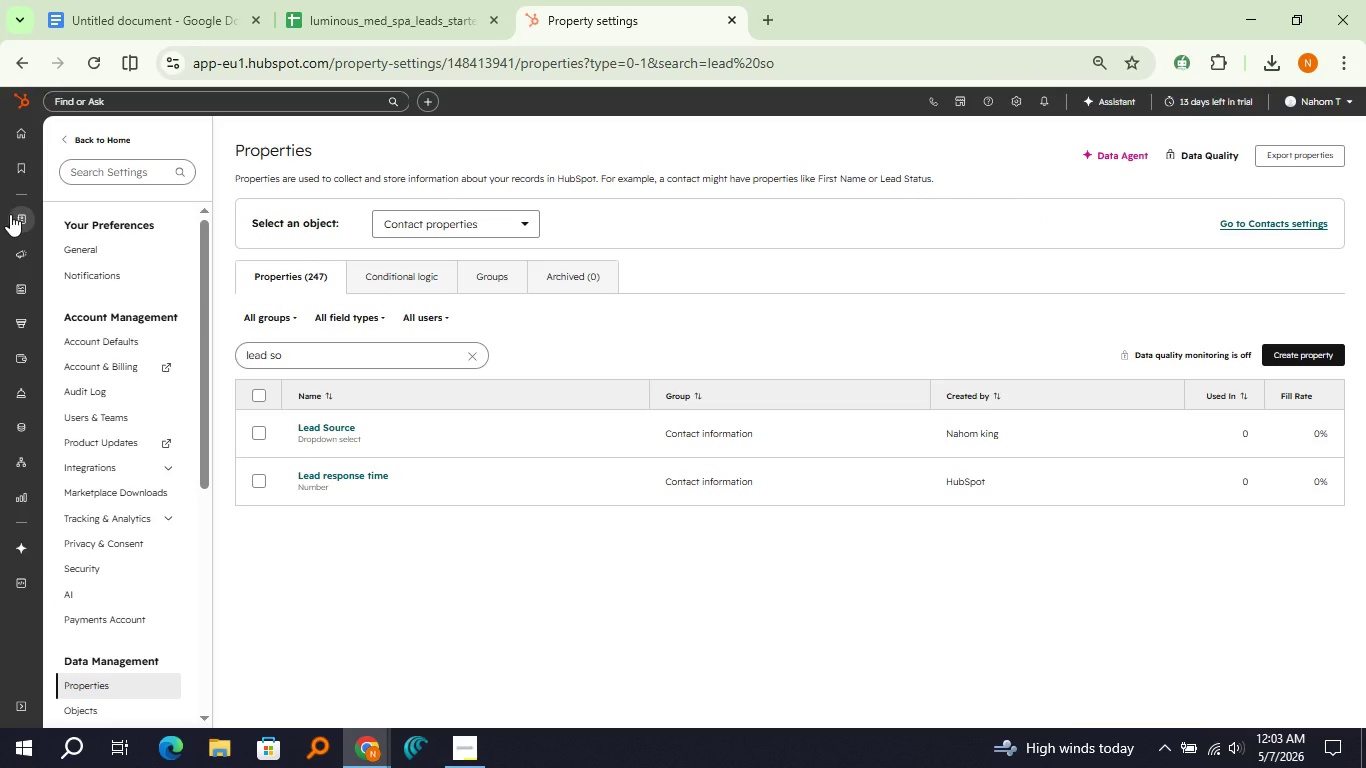 
left_click([10, 214])
 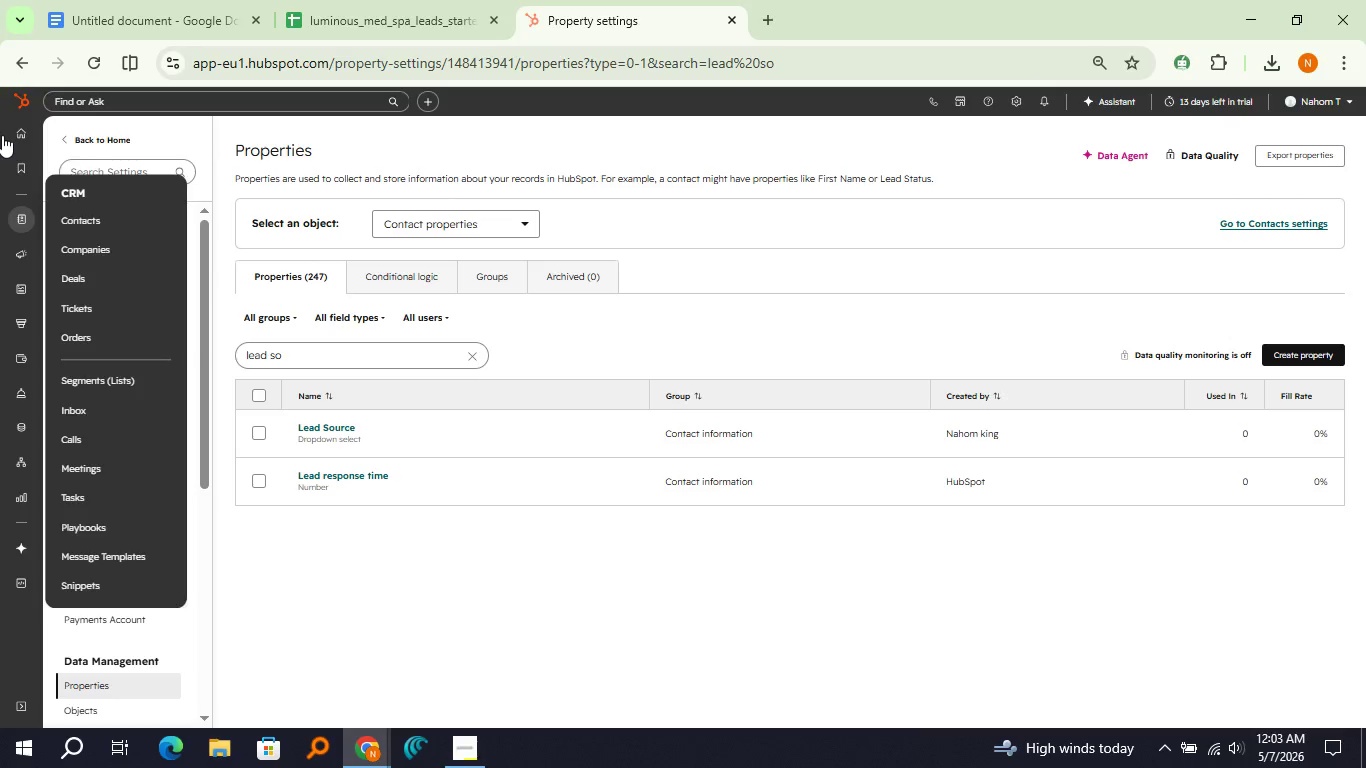 
left_click([2, 135])
 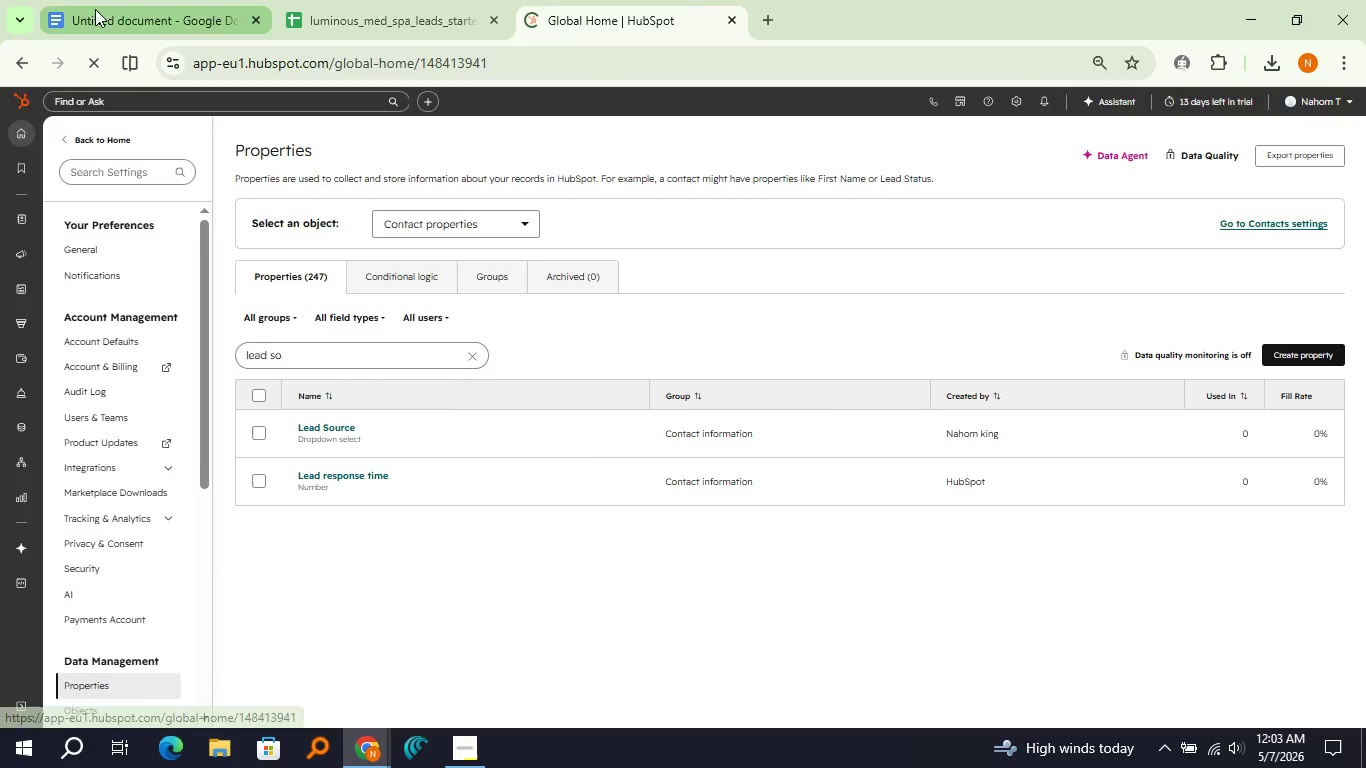 
left_click([95, 9])
 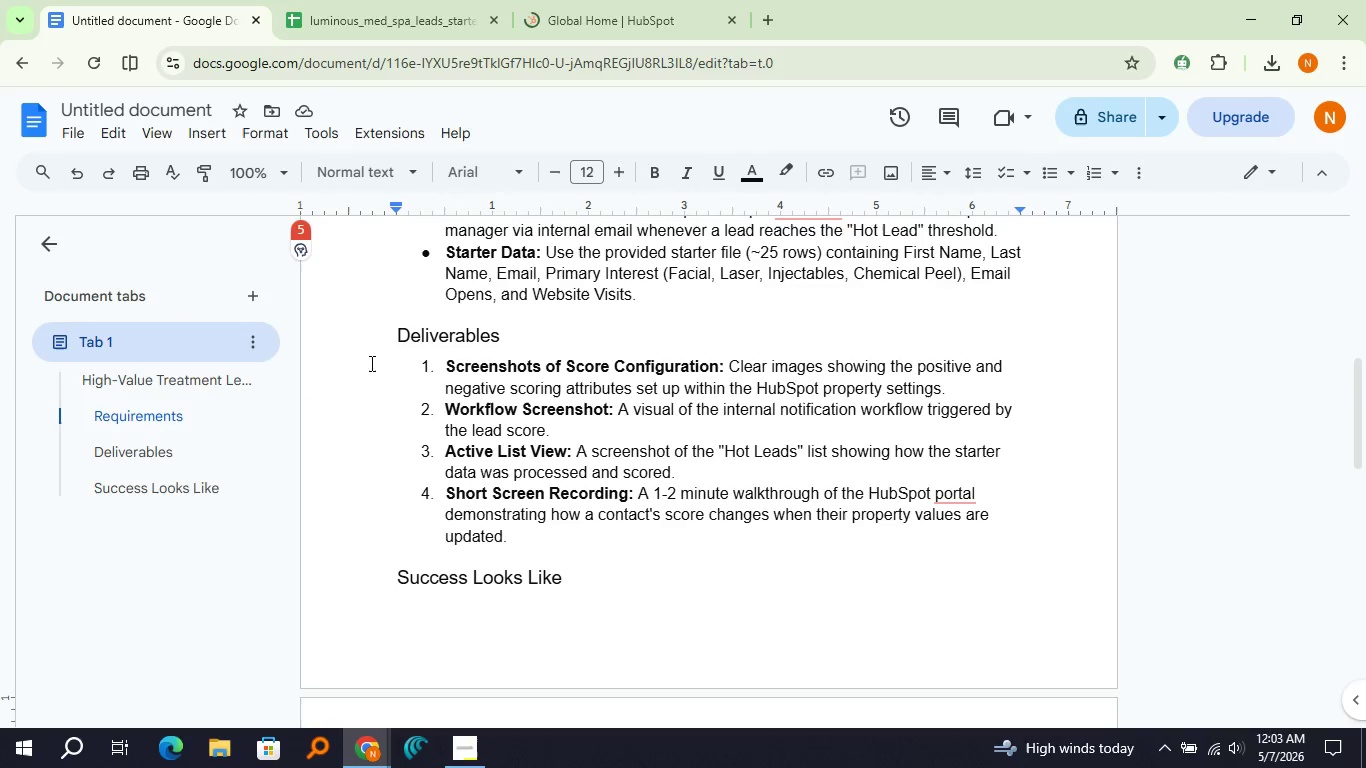 
scroll: coordinate [382, 362], scroll_direction: up, amount: 2.0
 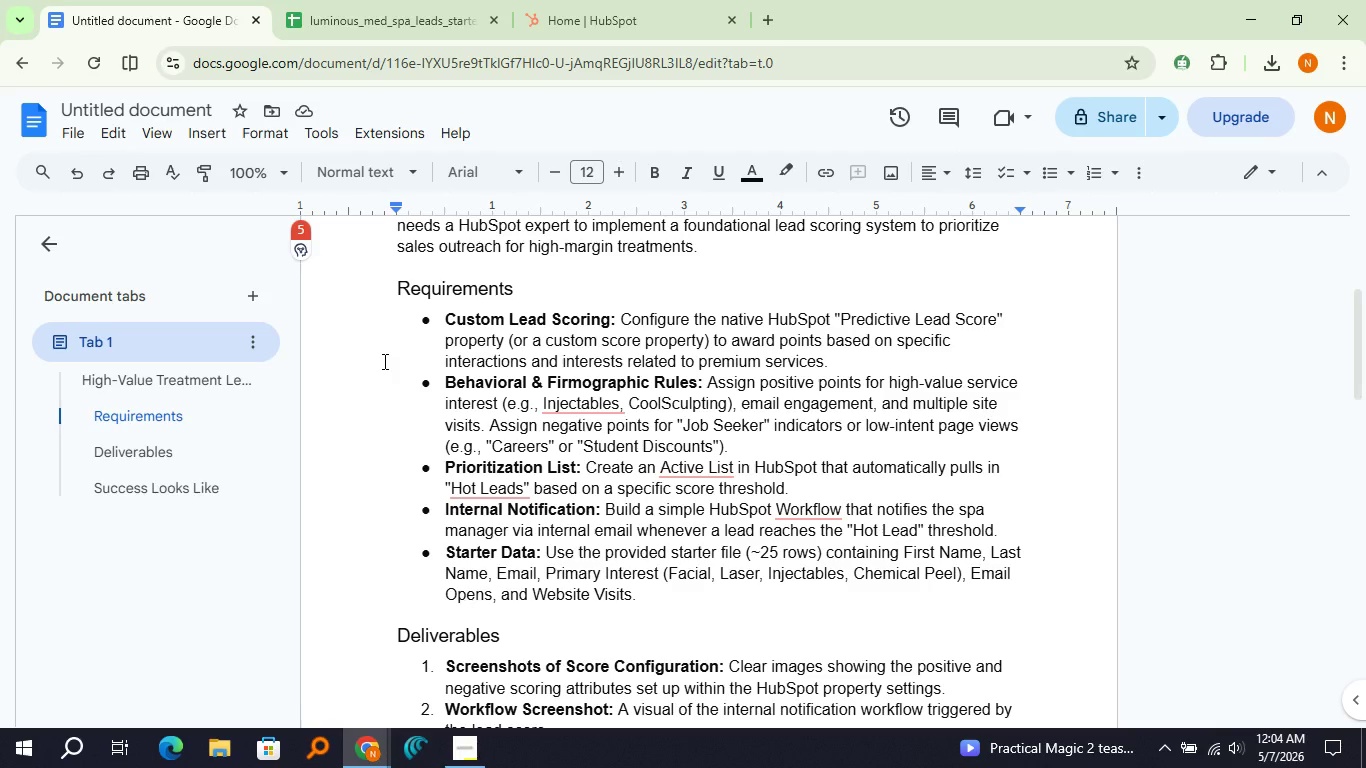 
wait(57.46)
 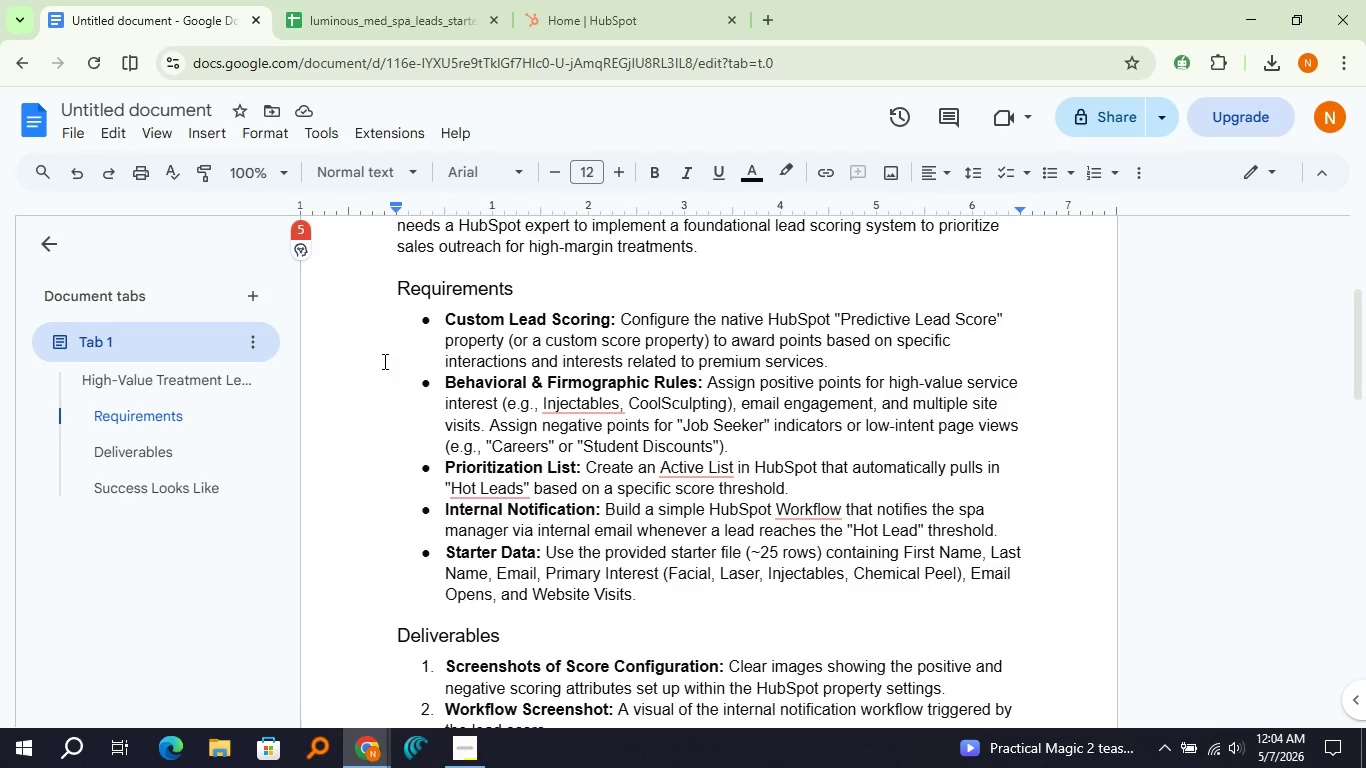 
left_click([609, 20])
 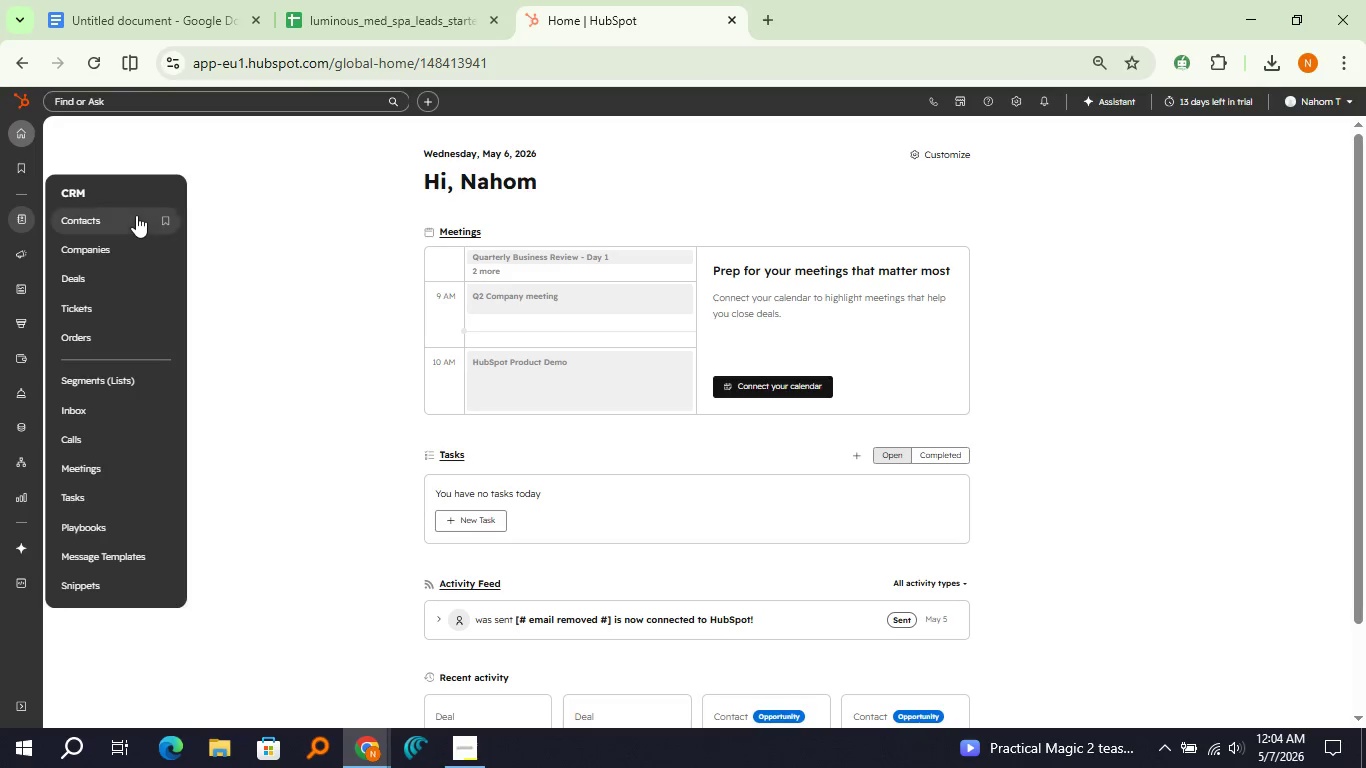 
left_click([136, 215])
 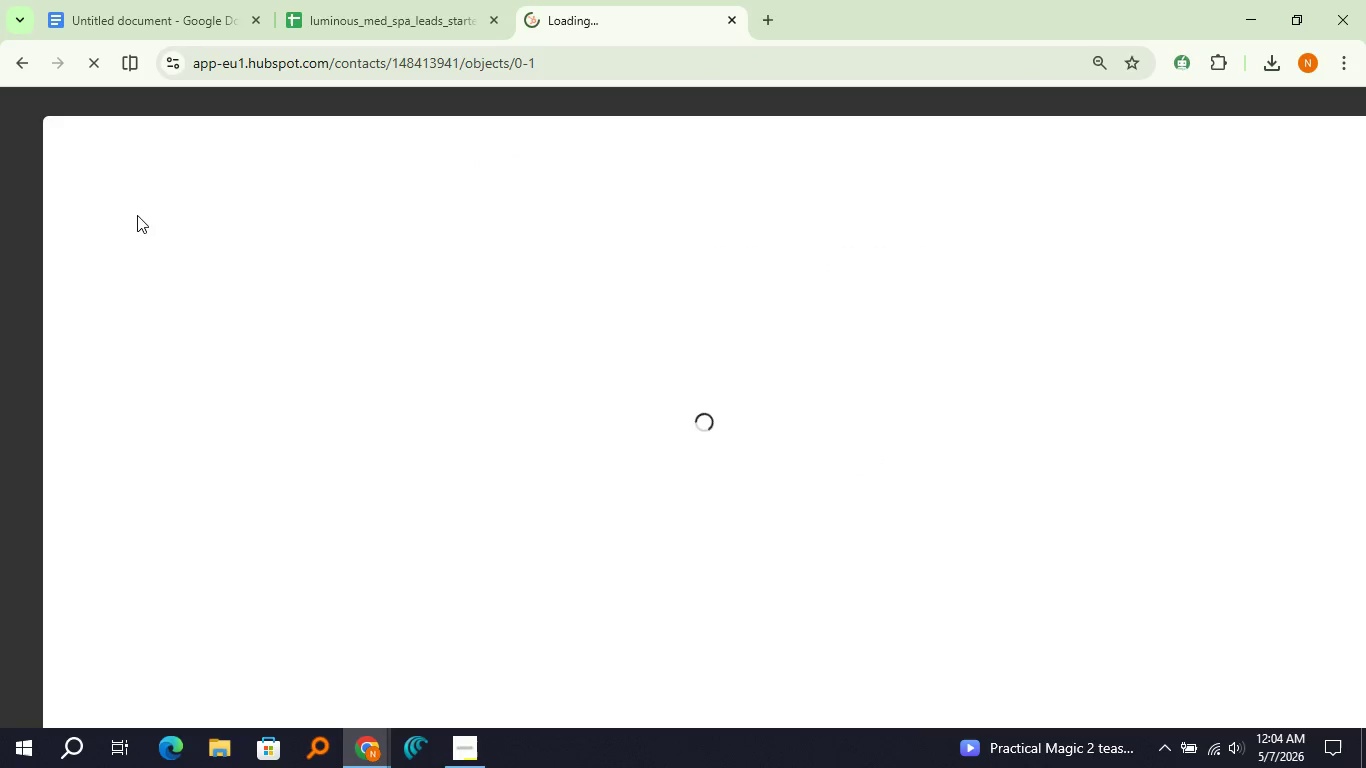 
wait(9.71)
 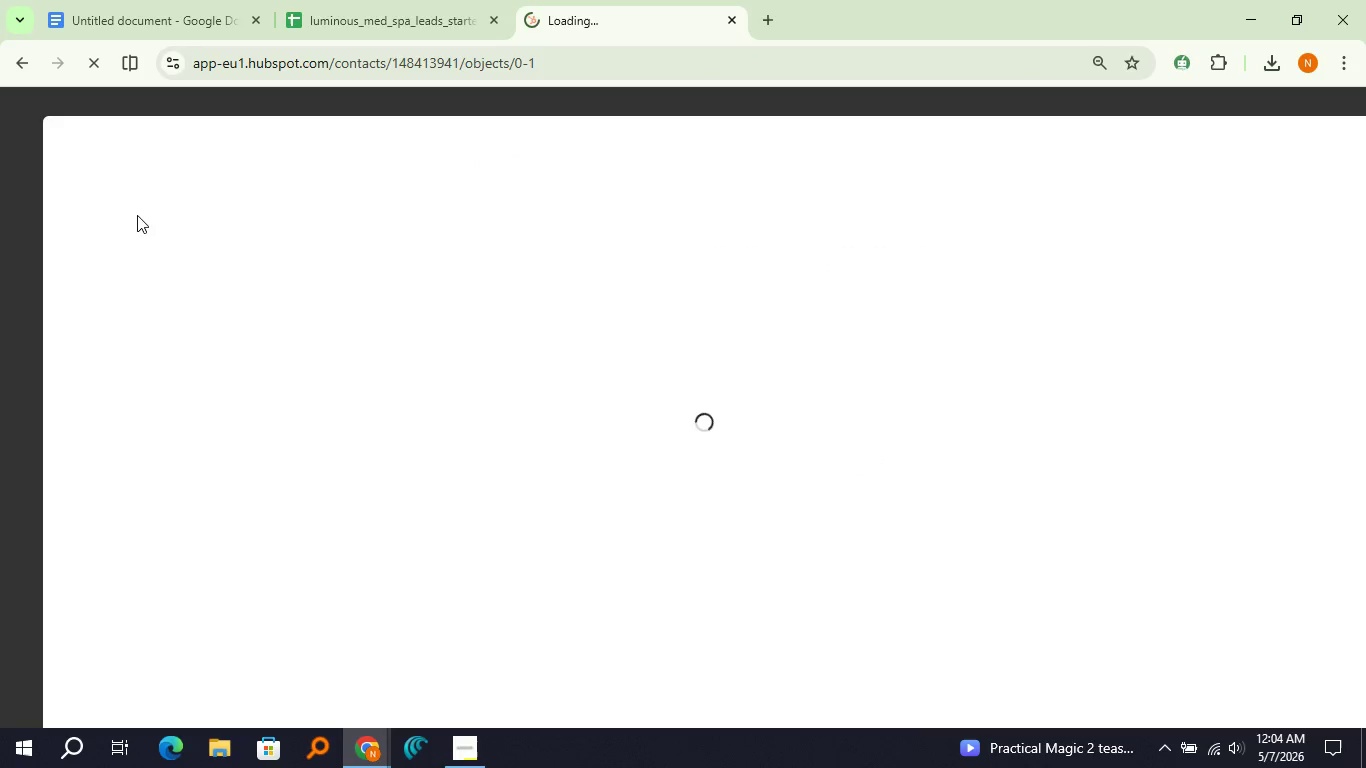 
mouse_move([436, 487])
 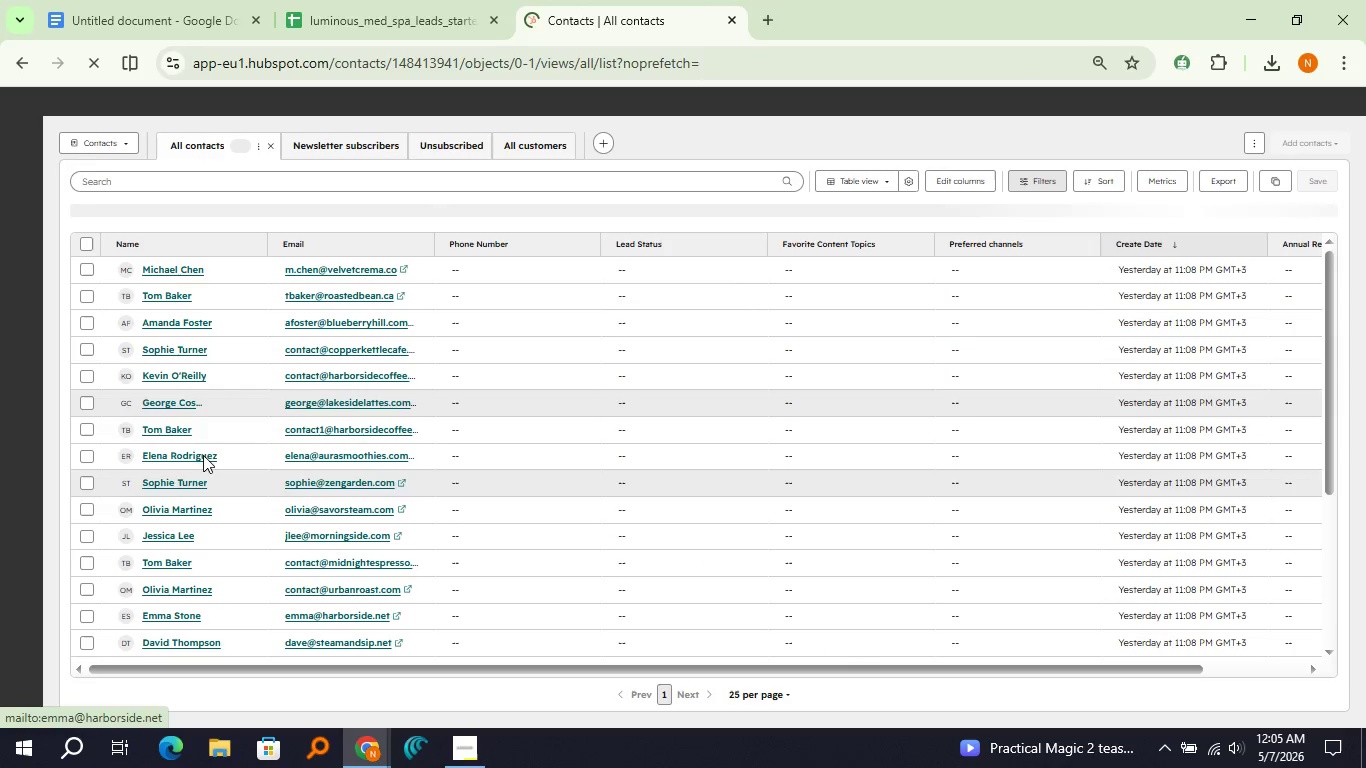 
mouse_move([153, 273])
 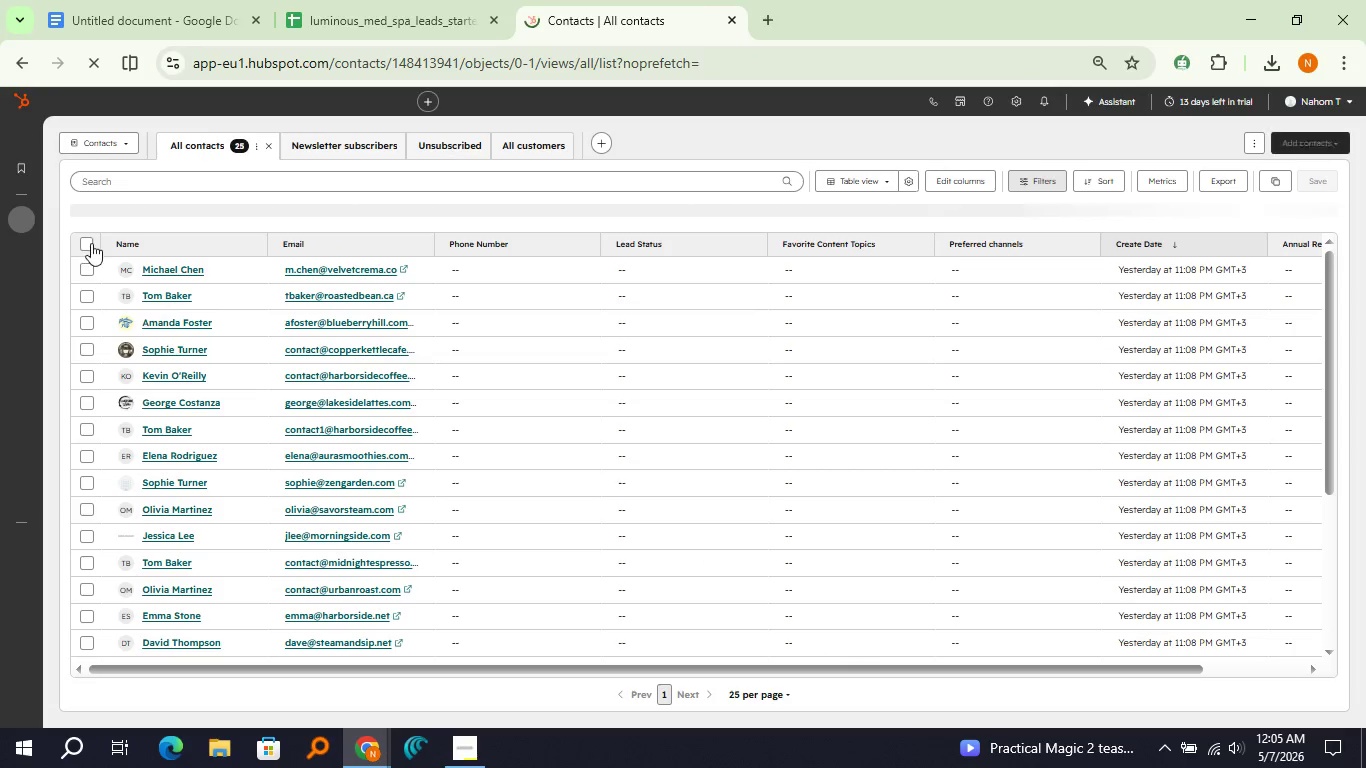 
left_click([91, 243])
 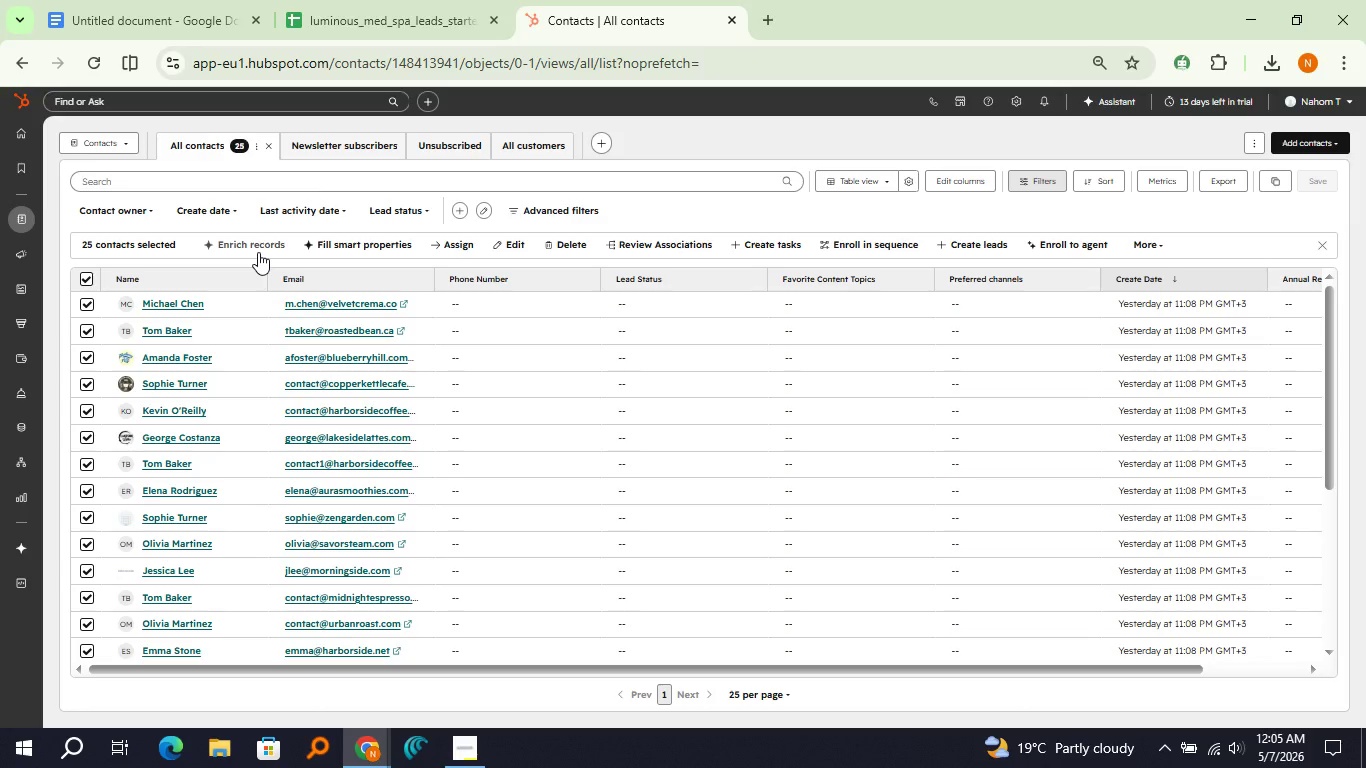 
wait(20.0)
 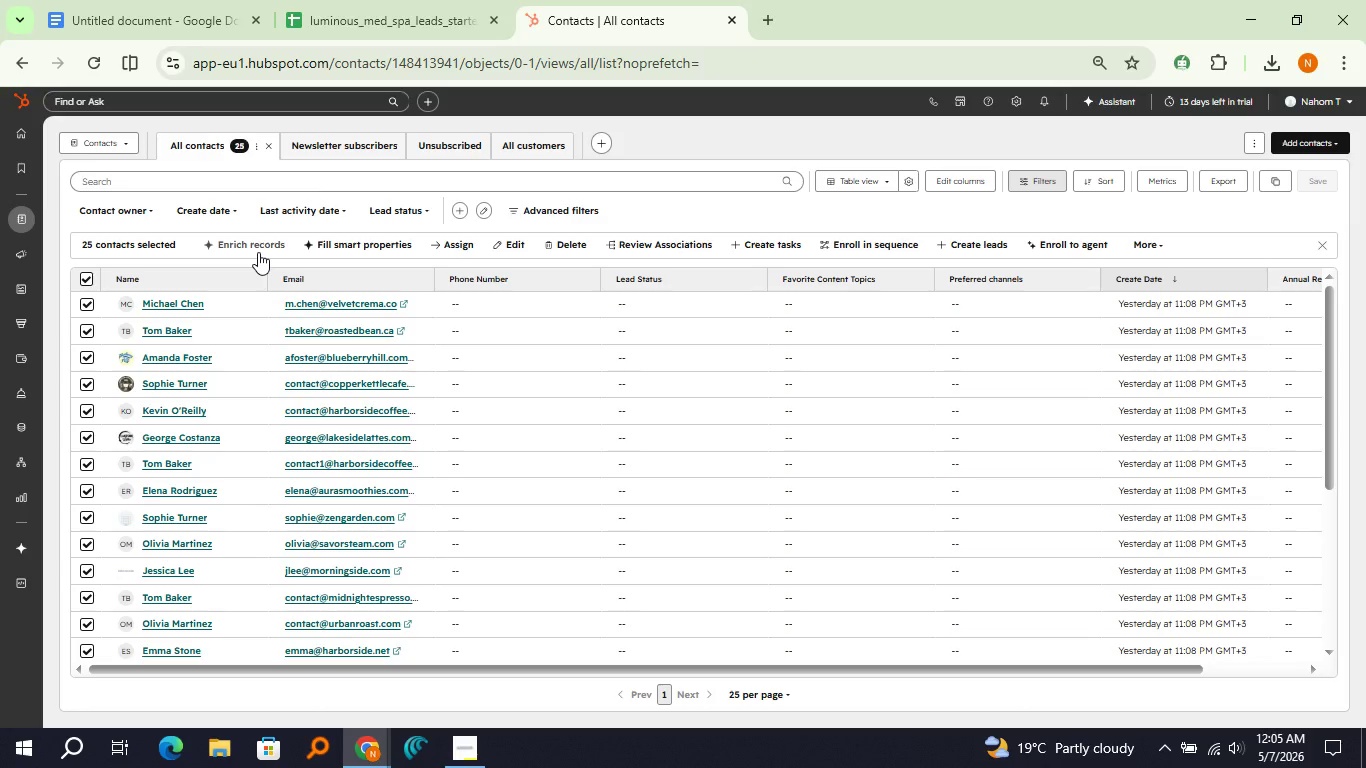 
left_click([552, 248])
 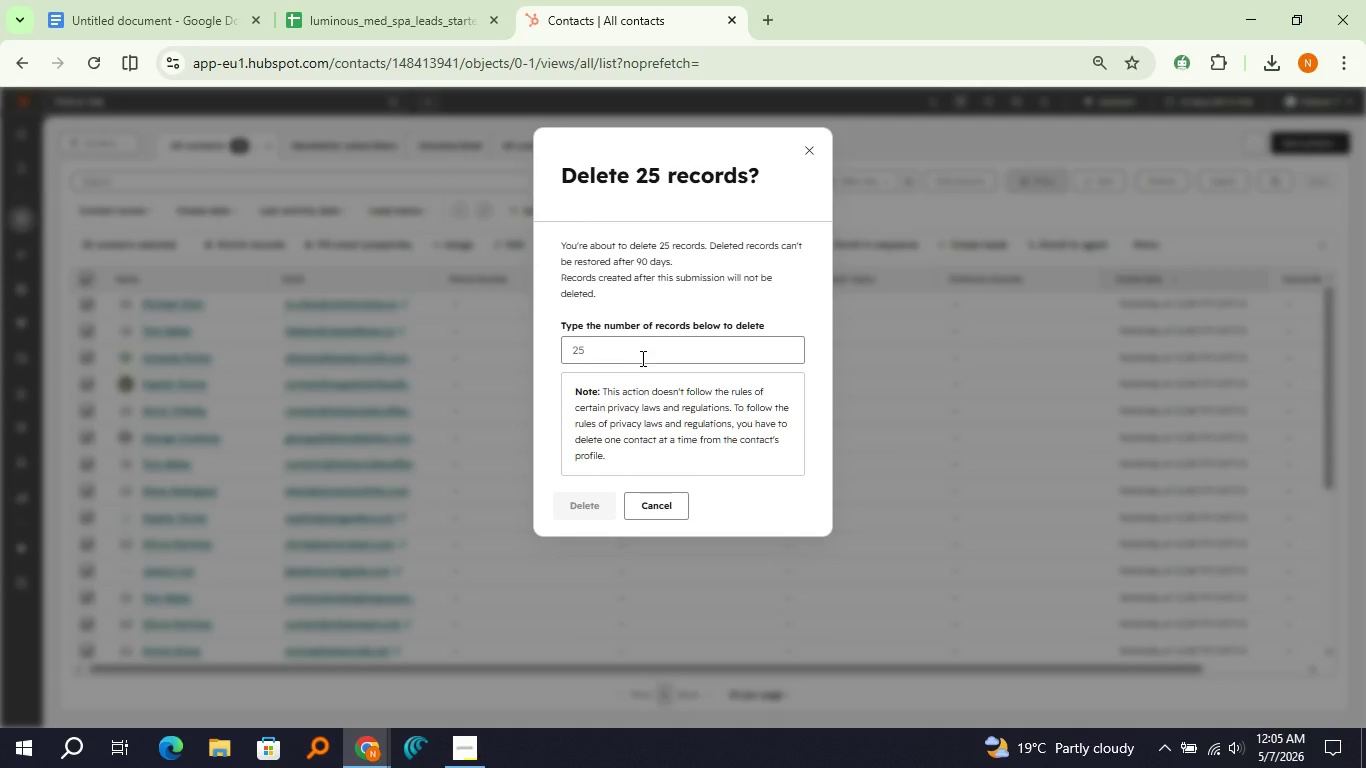 
left_click([640, 354])
 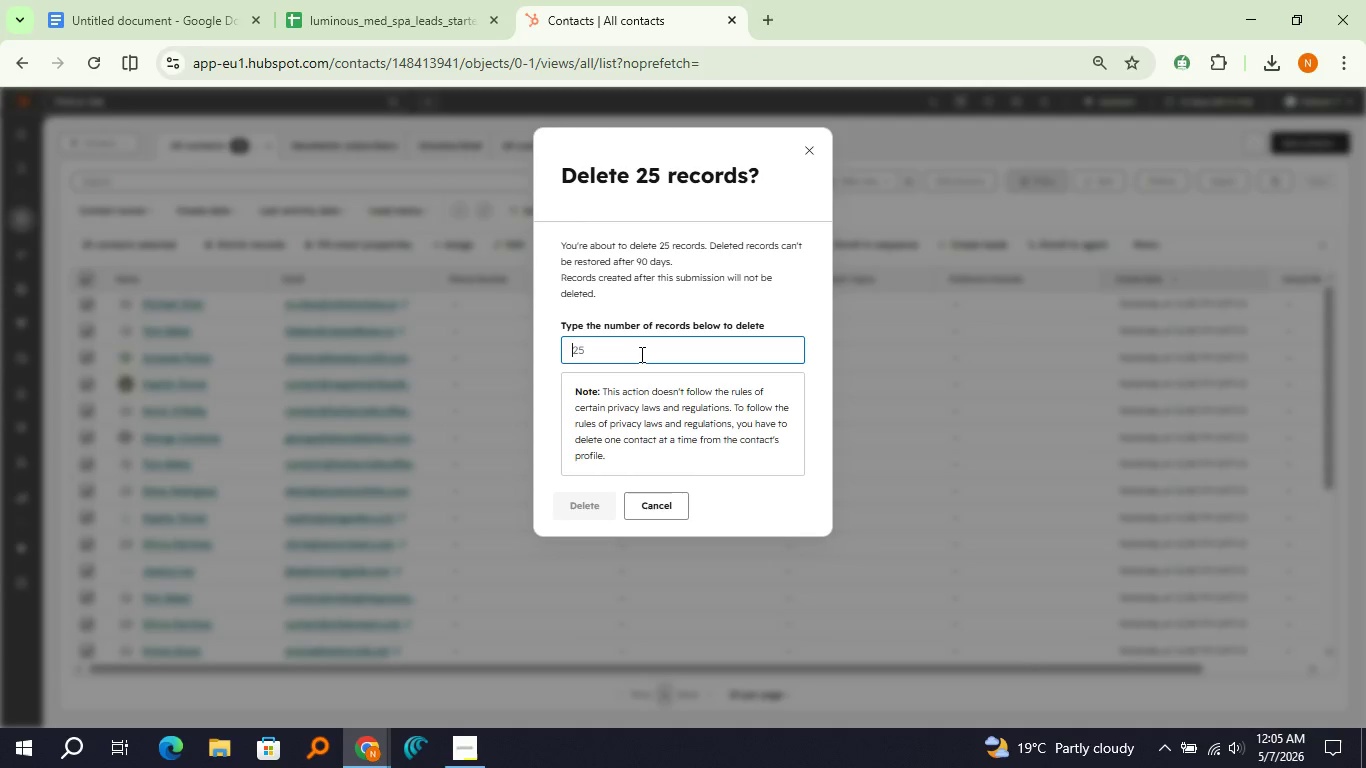 
type(25)
 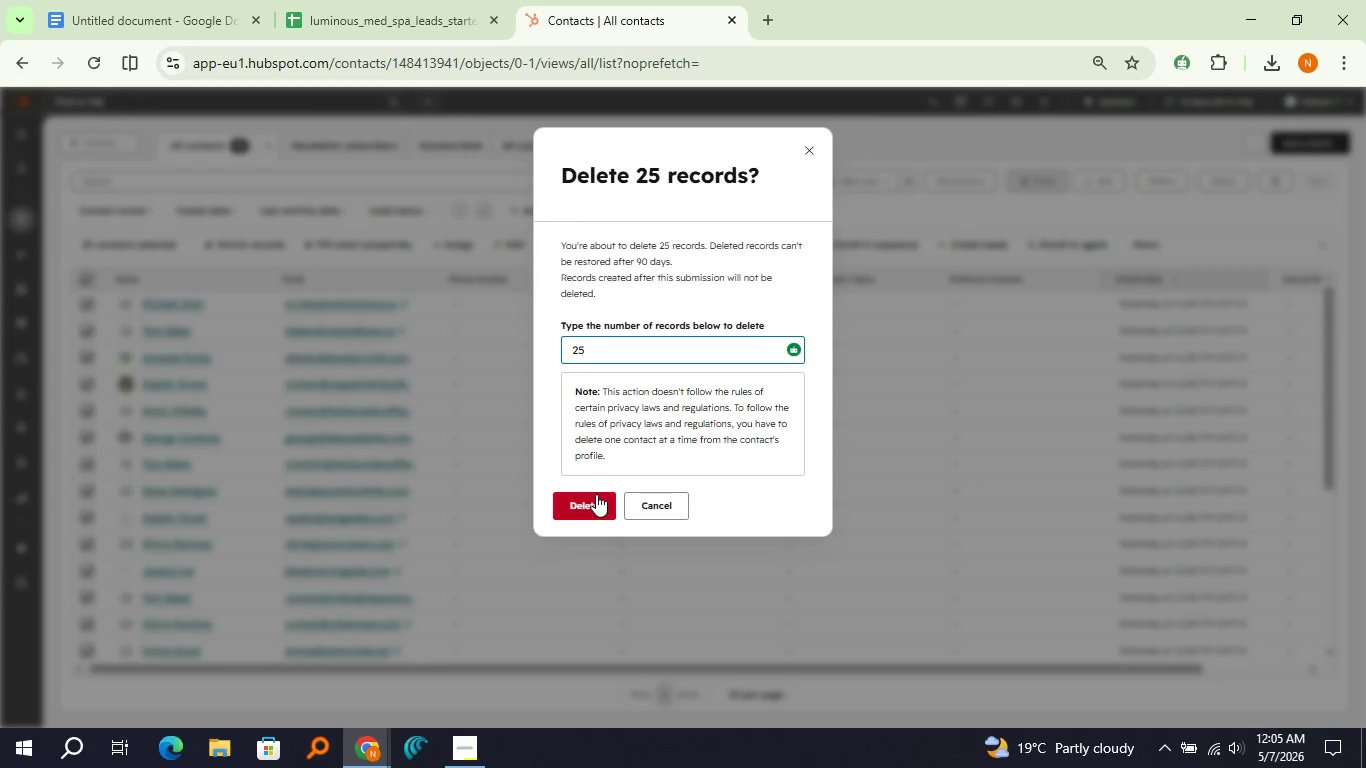 
left_click([596, 494])
 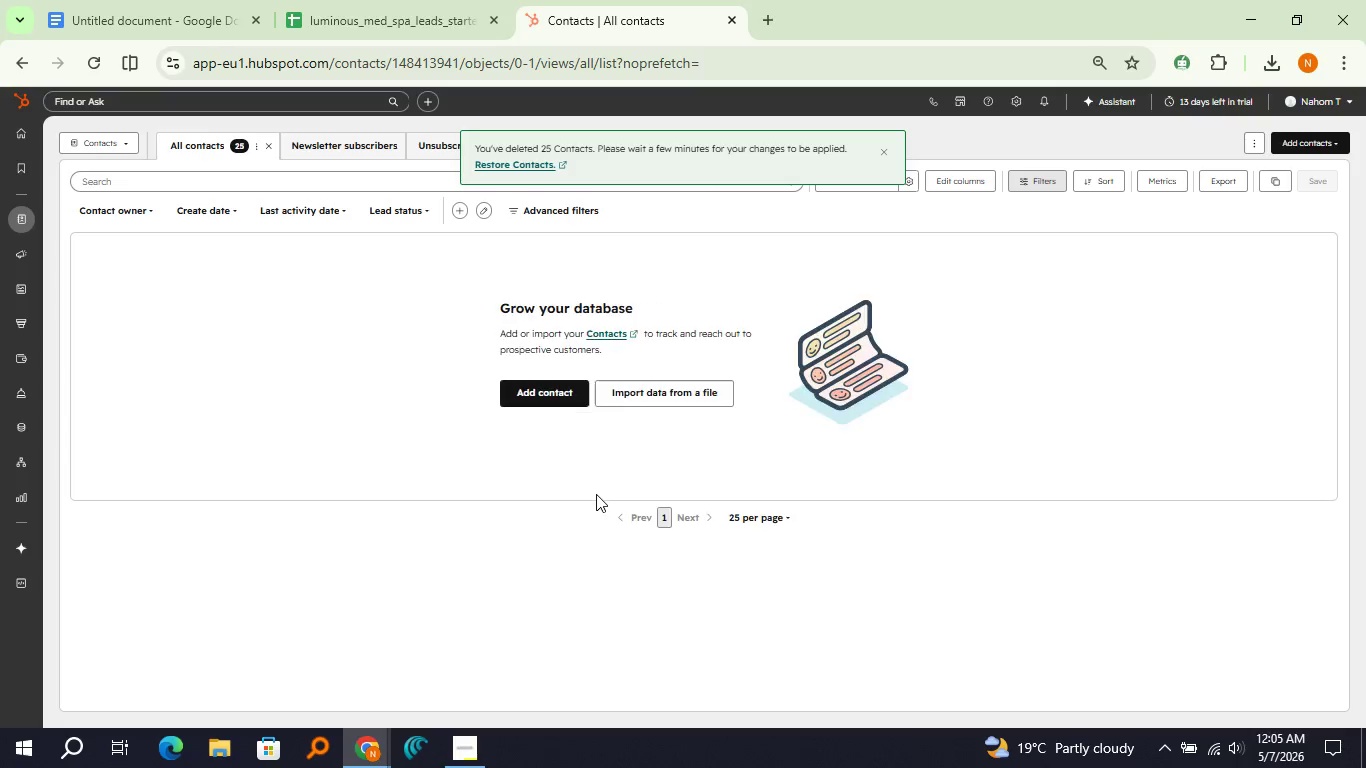 
left_click([891, 155])
 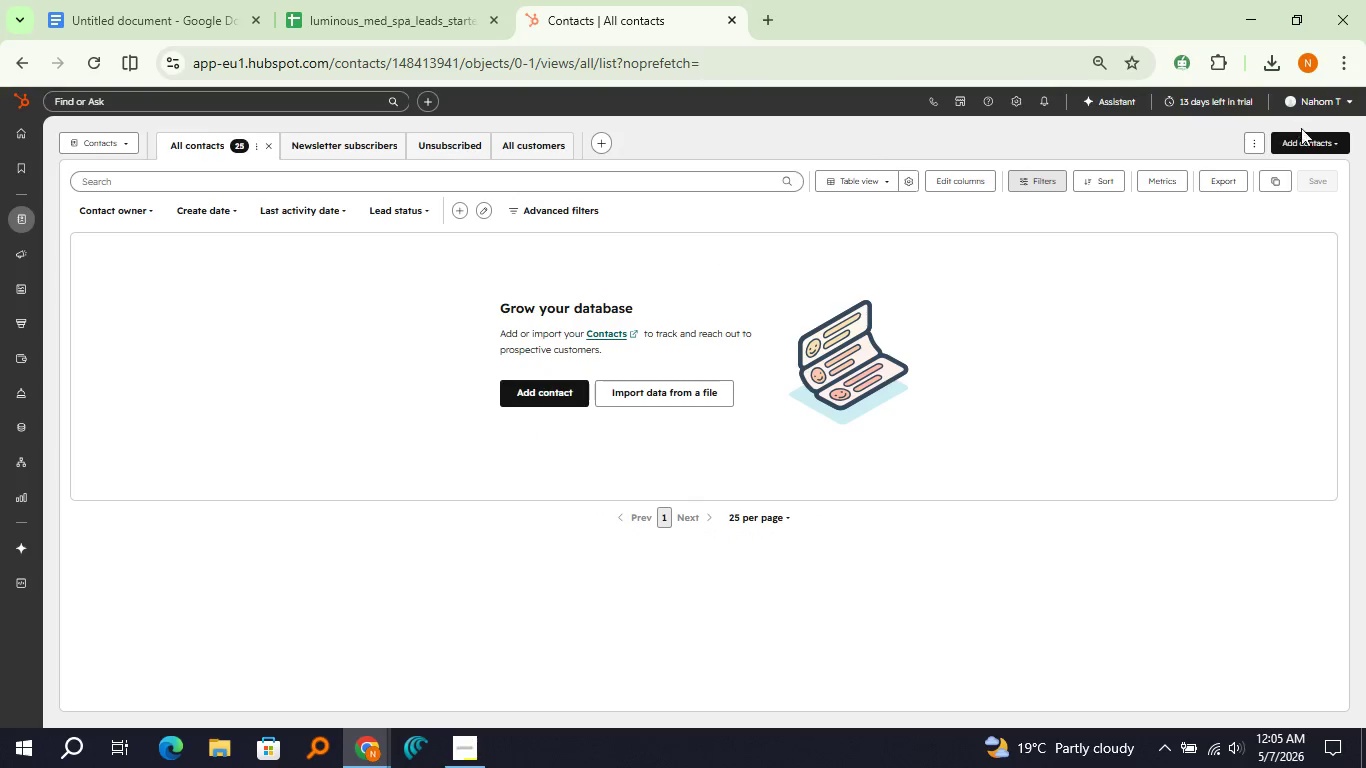 
left_click([1303, 135])
 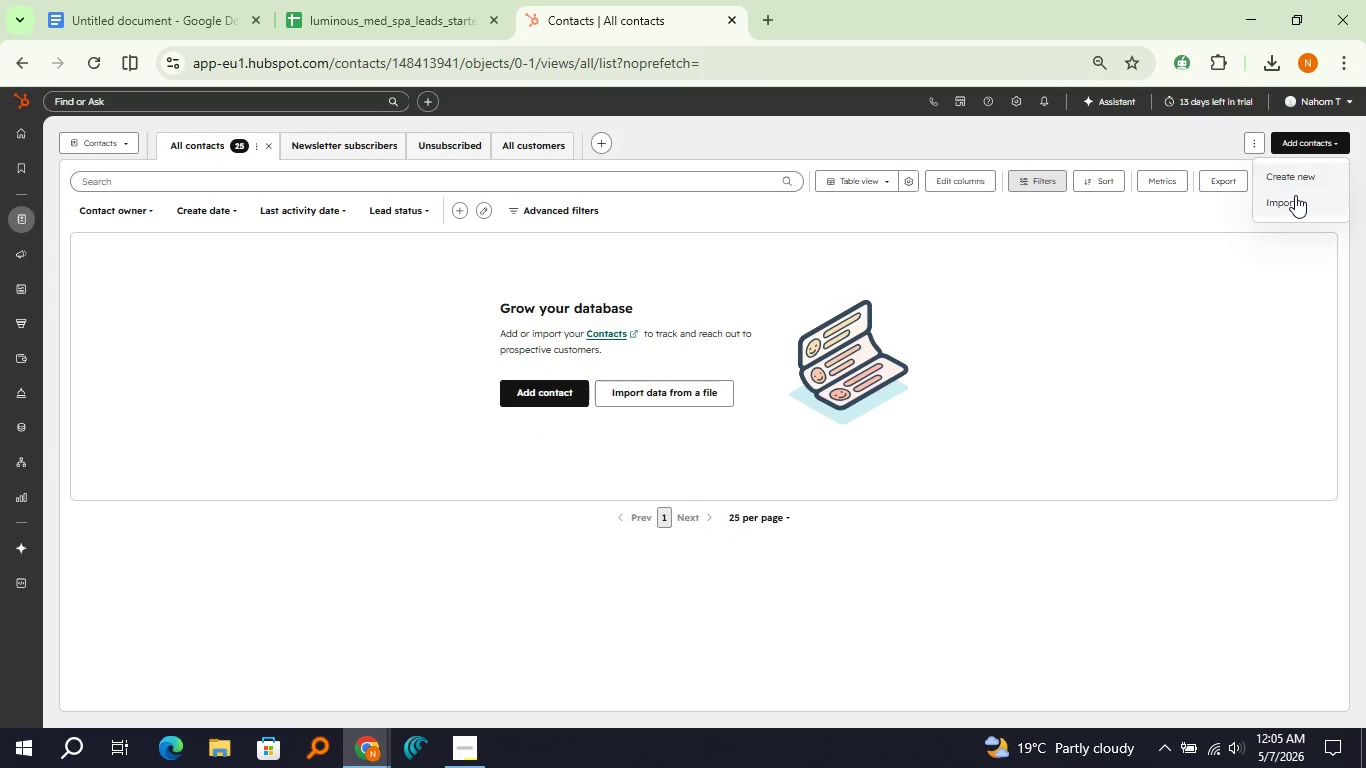 
left_click([1295, 195])
 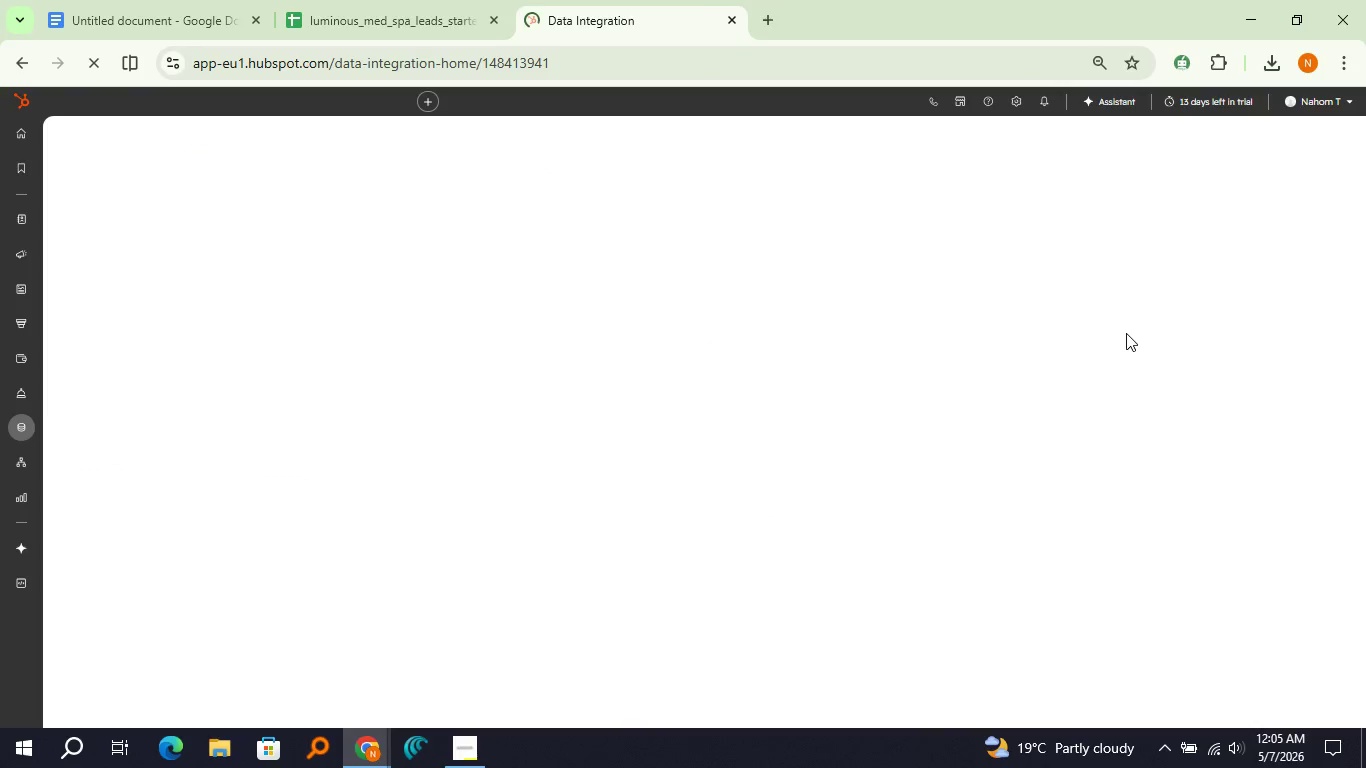 
wait(14.94)
 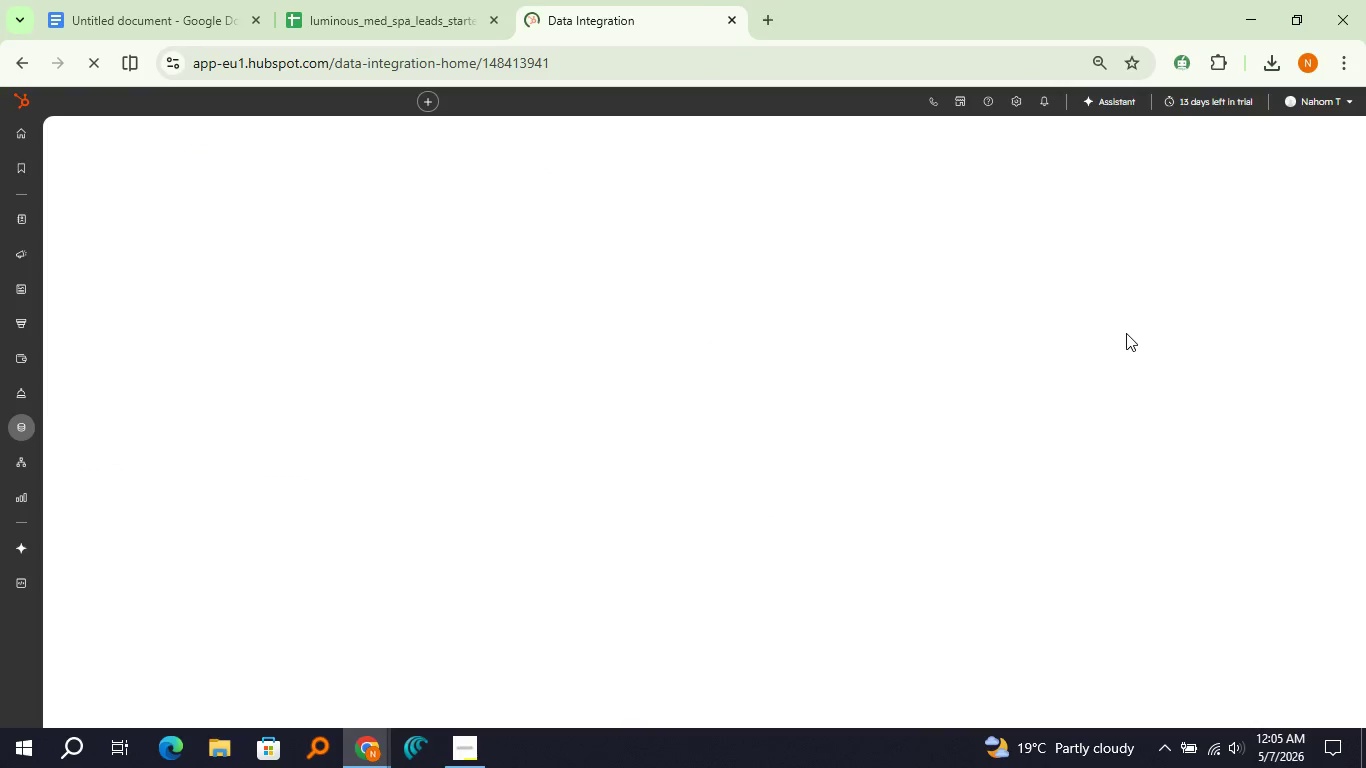 
left_click([360, 377])
 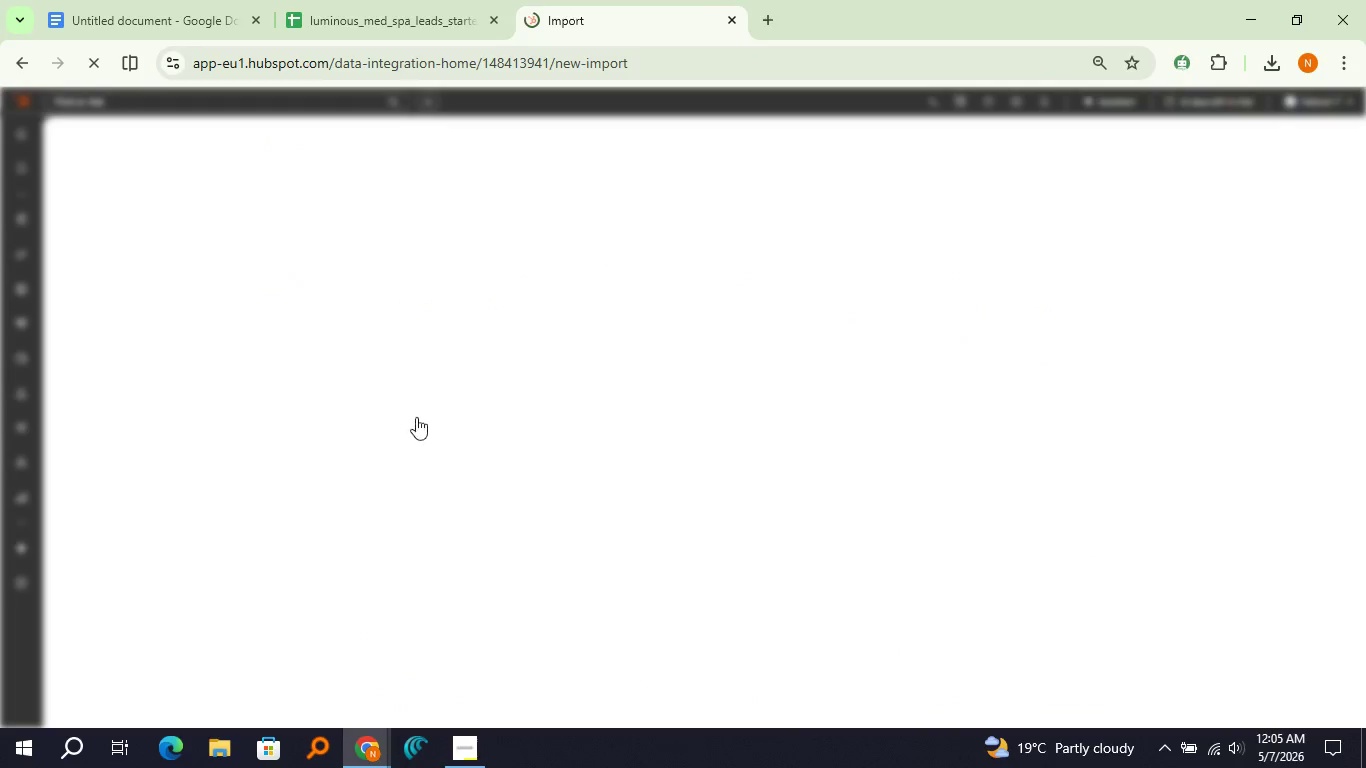 
mouse_move([465, 428])
 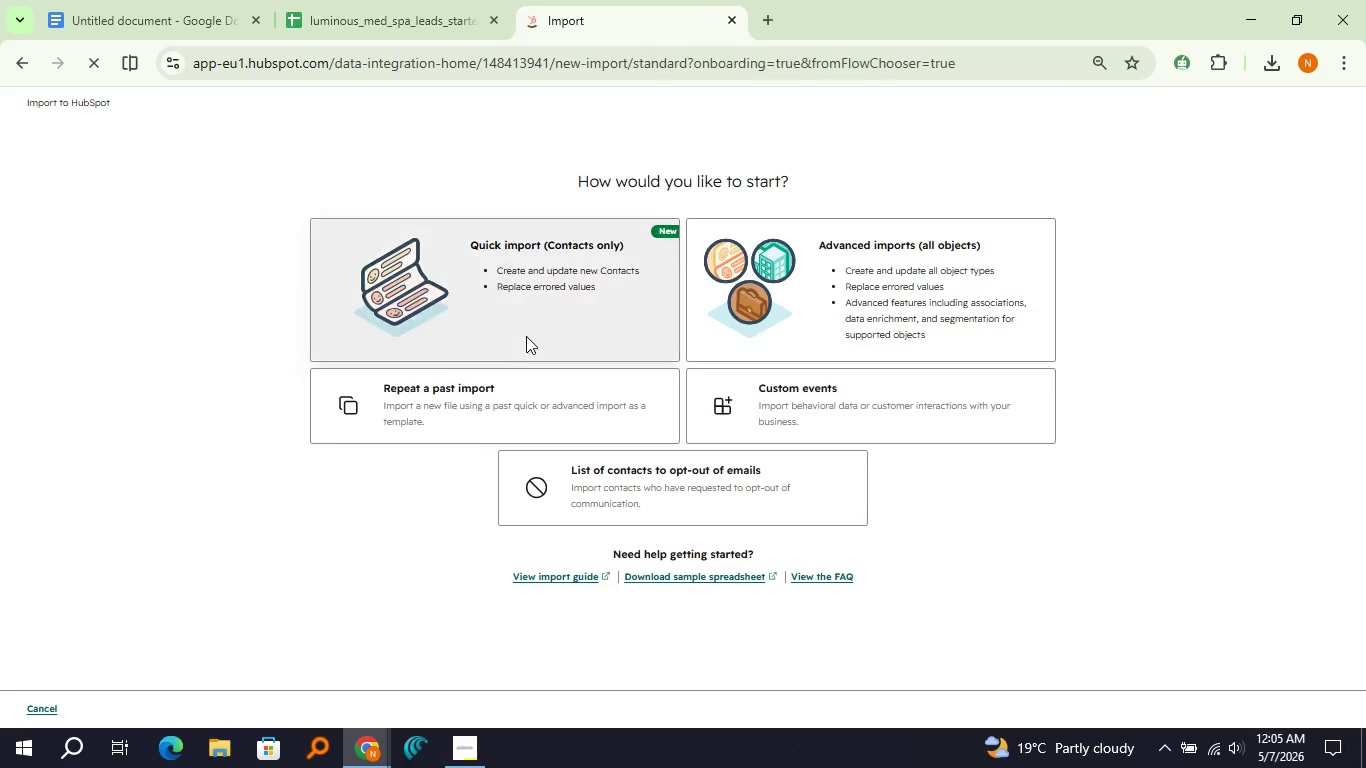 
left_click([526, 336])
 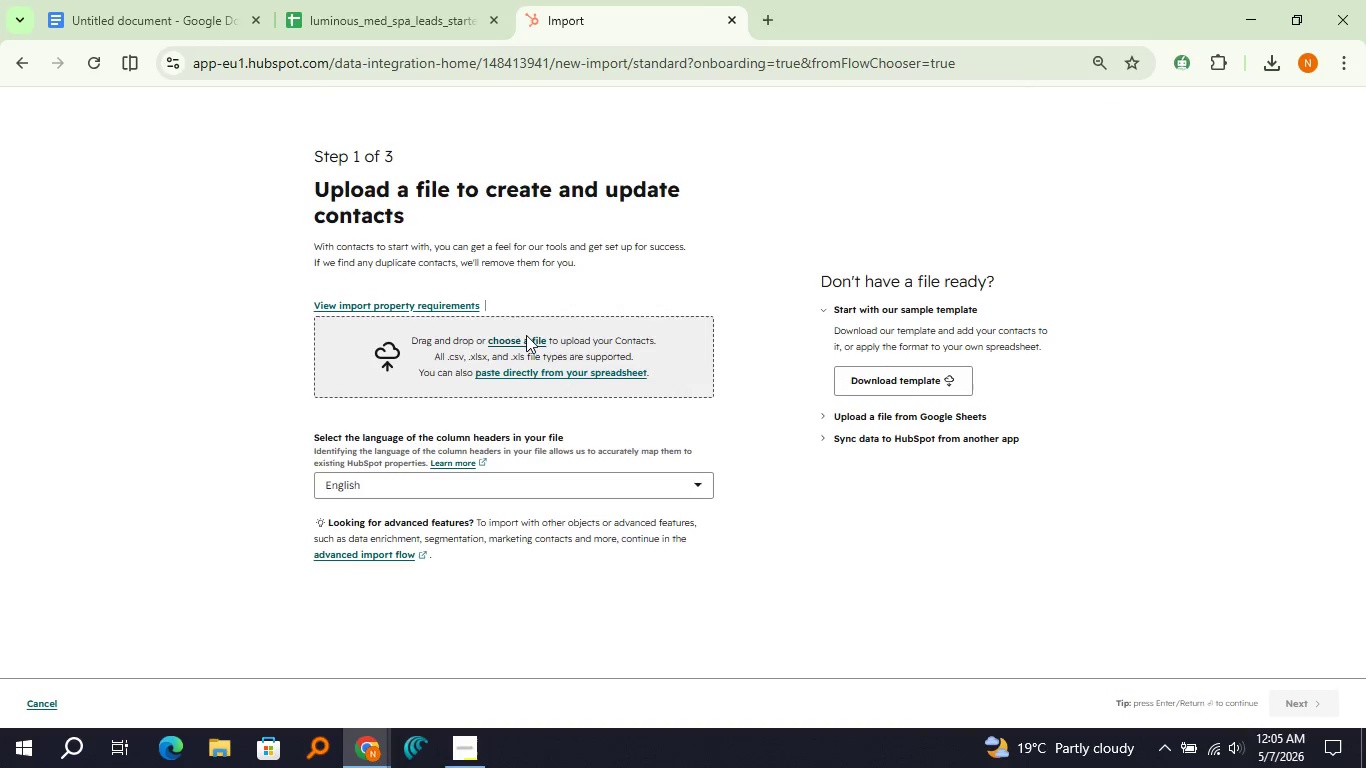 
left_click([526, 335])
 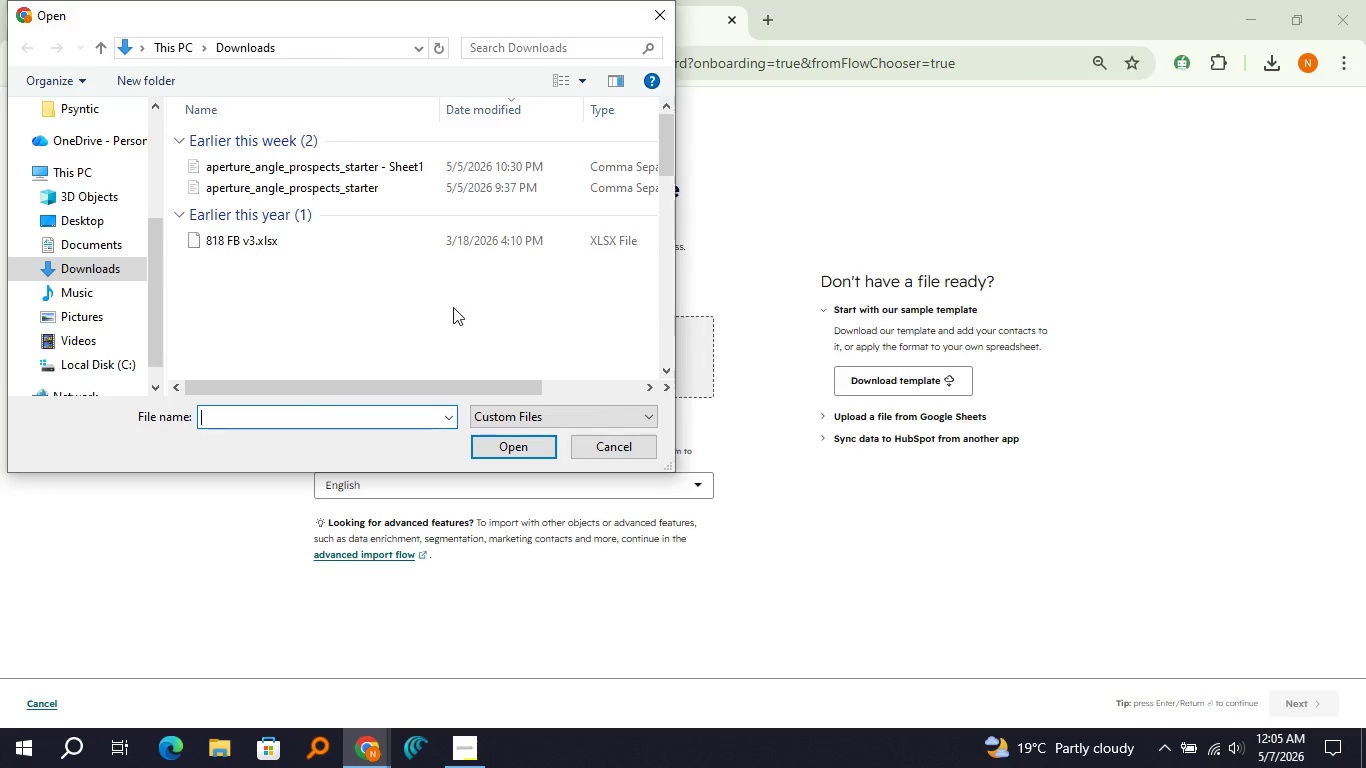 
left_click([372, 170])
 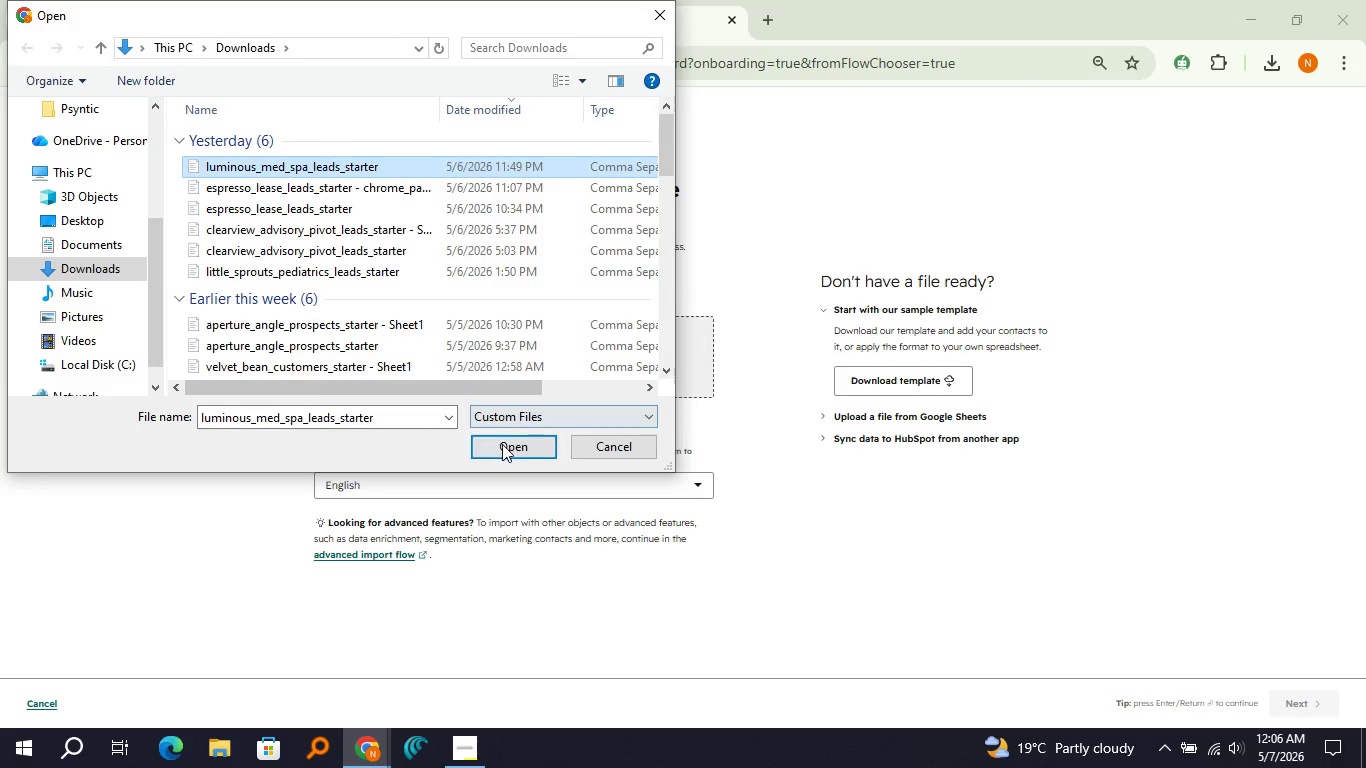 
left_click([502, 444])
 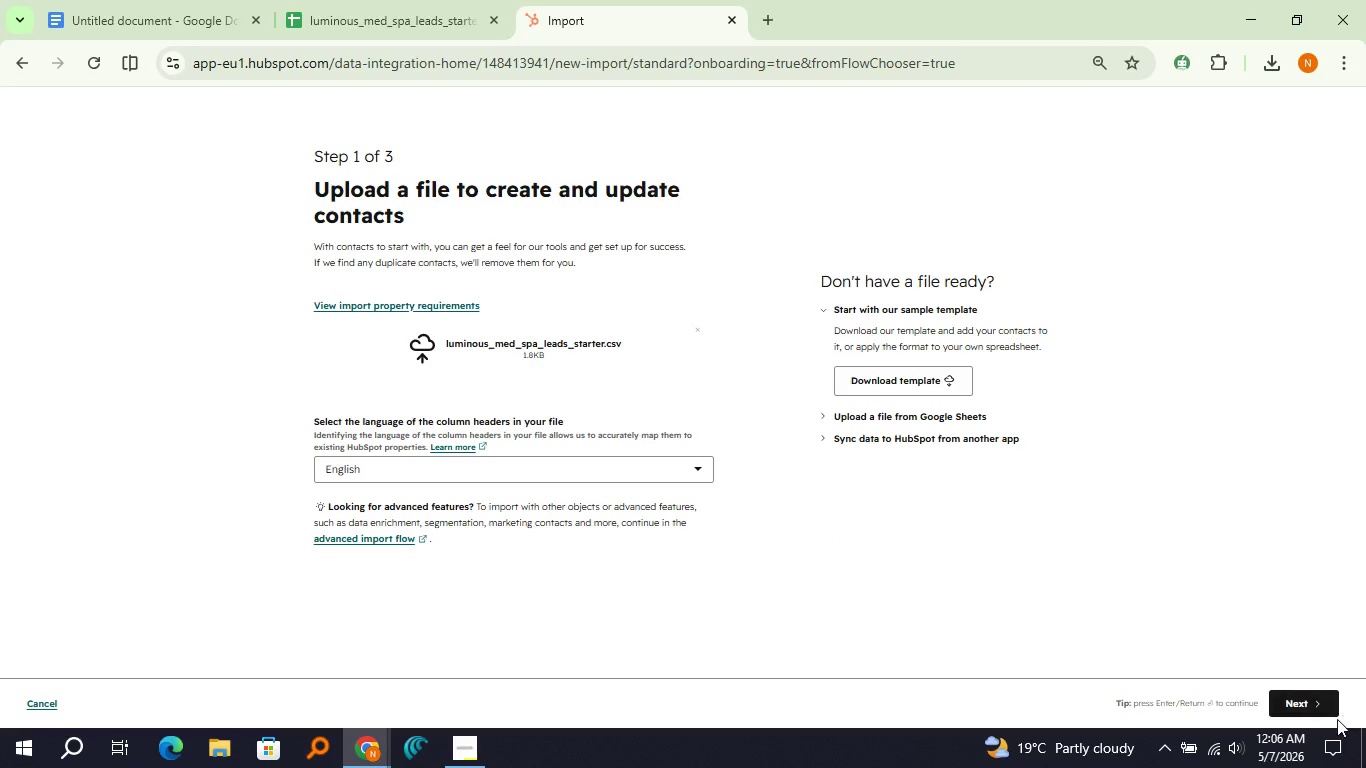 
left_click([1325, 710])
 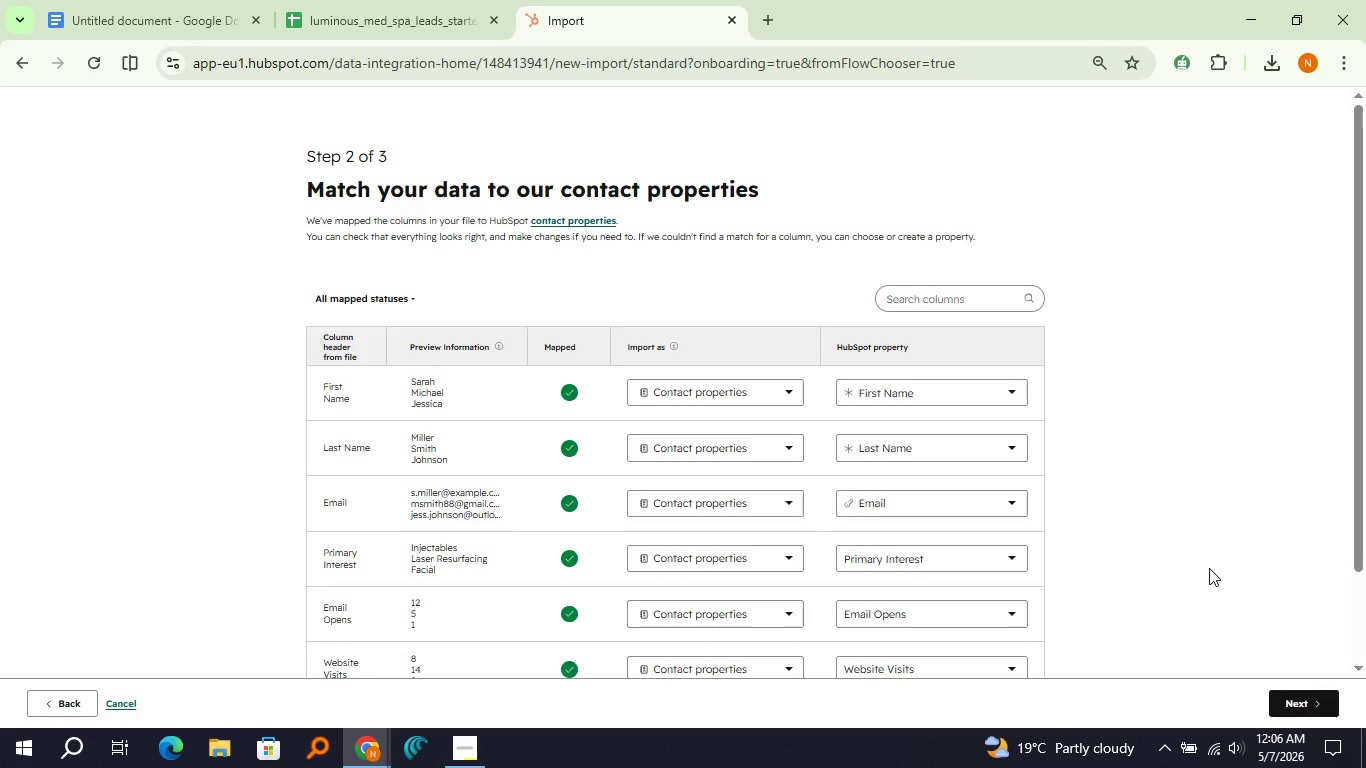 
scroll: coordinate [1209, 568], scroll_direction: down, amount: 3.0
 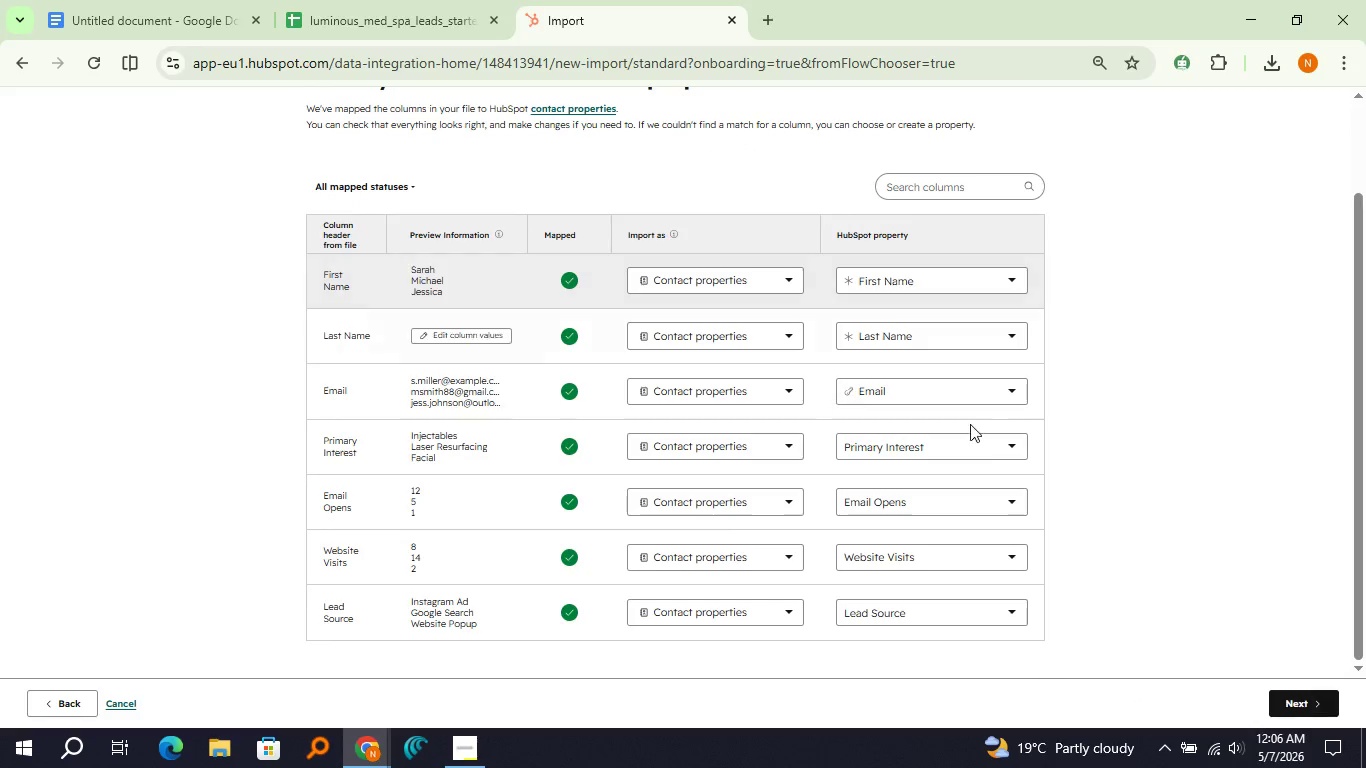 
left_click([1286, 709])
 